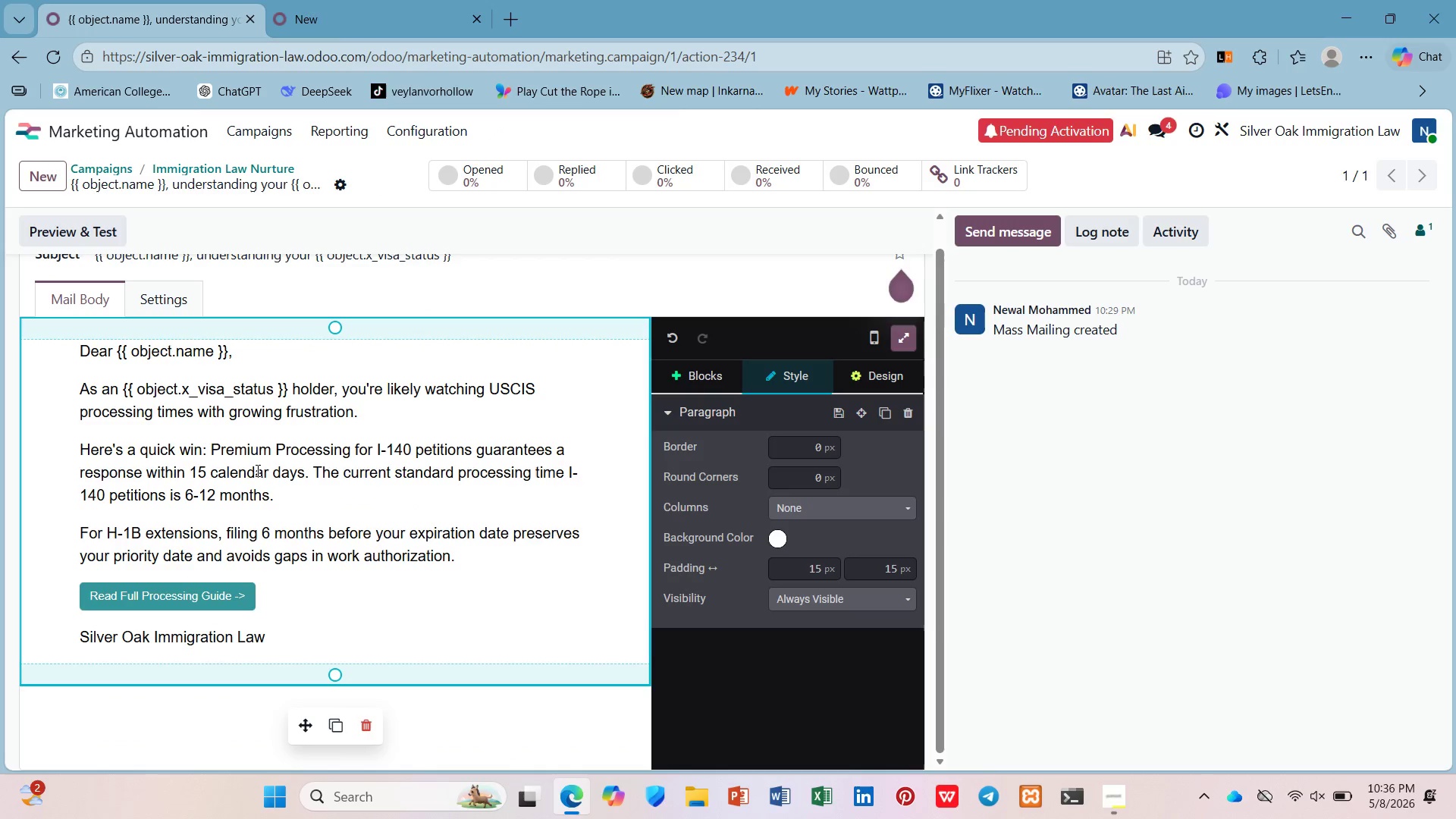 
scroll: coordinate [248, 440], scroll_direction: up, amount: 2.0
 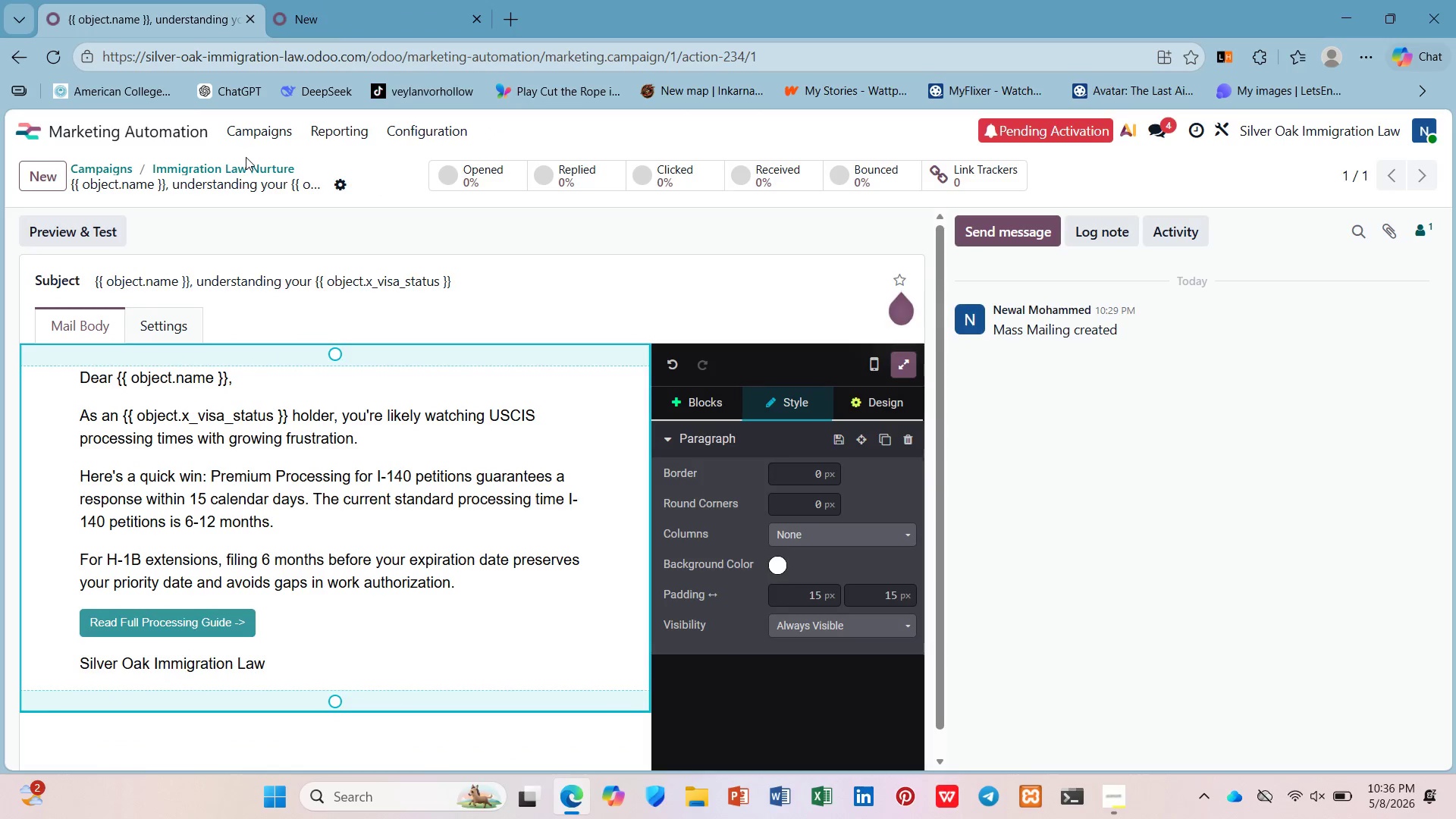 
left_click([254, 172])
 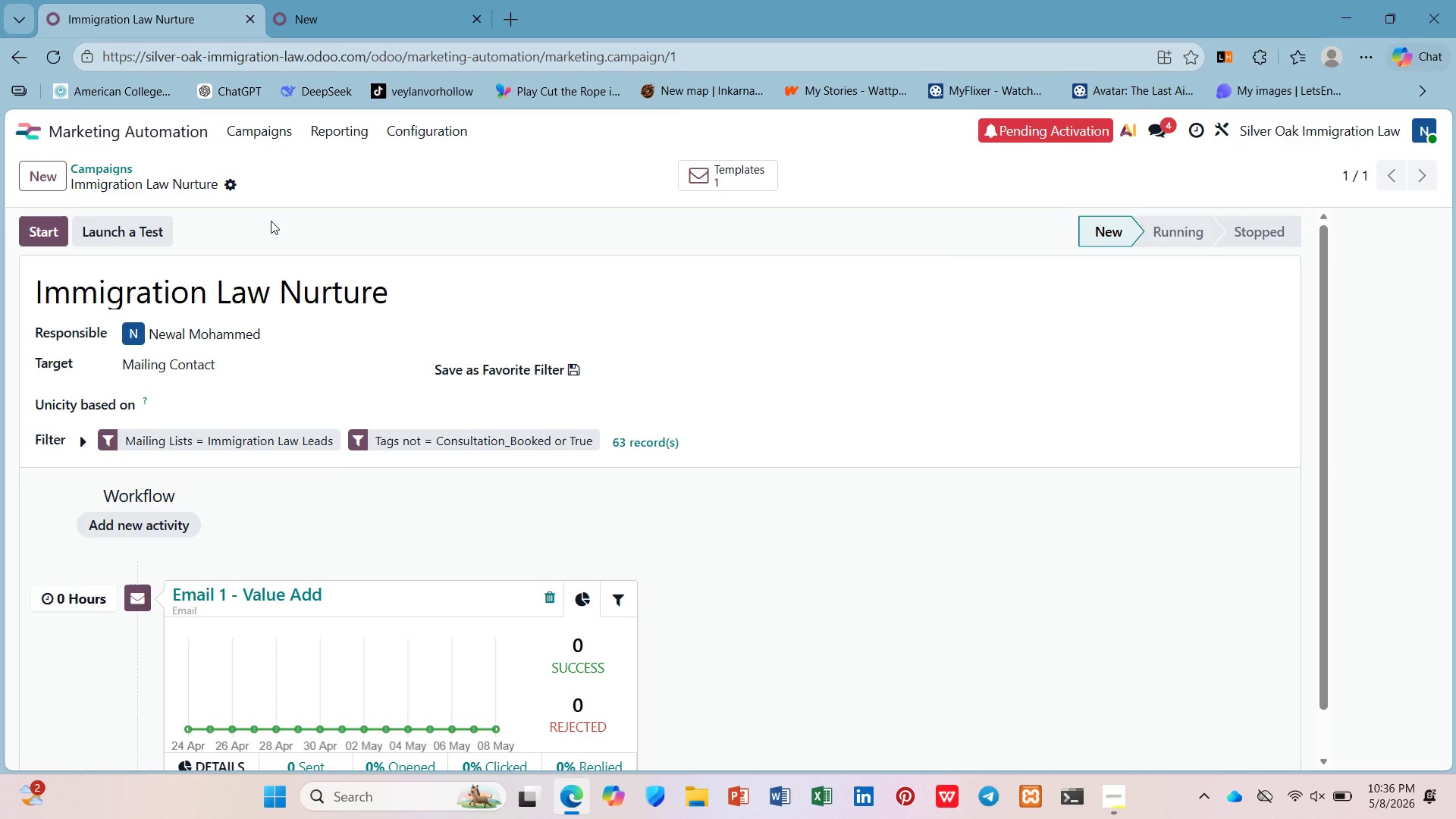 
wait(11.47)
 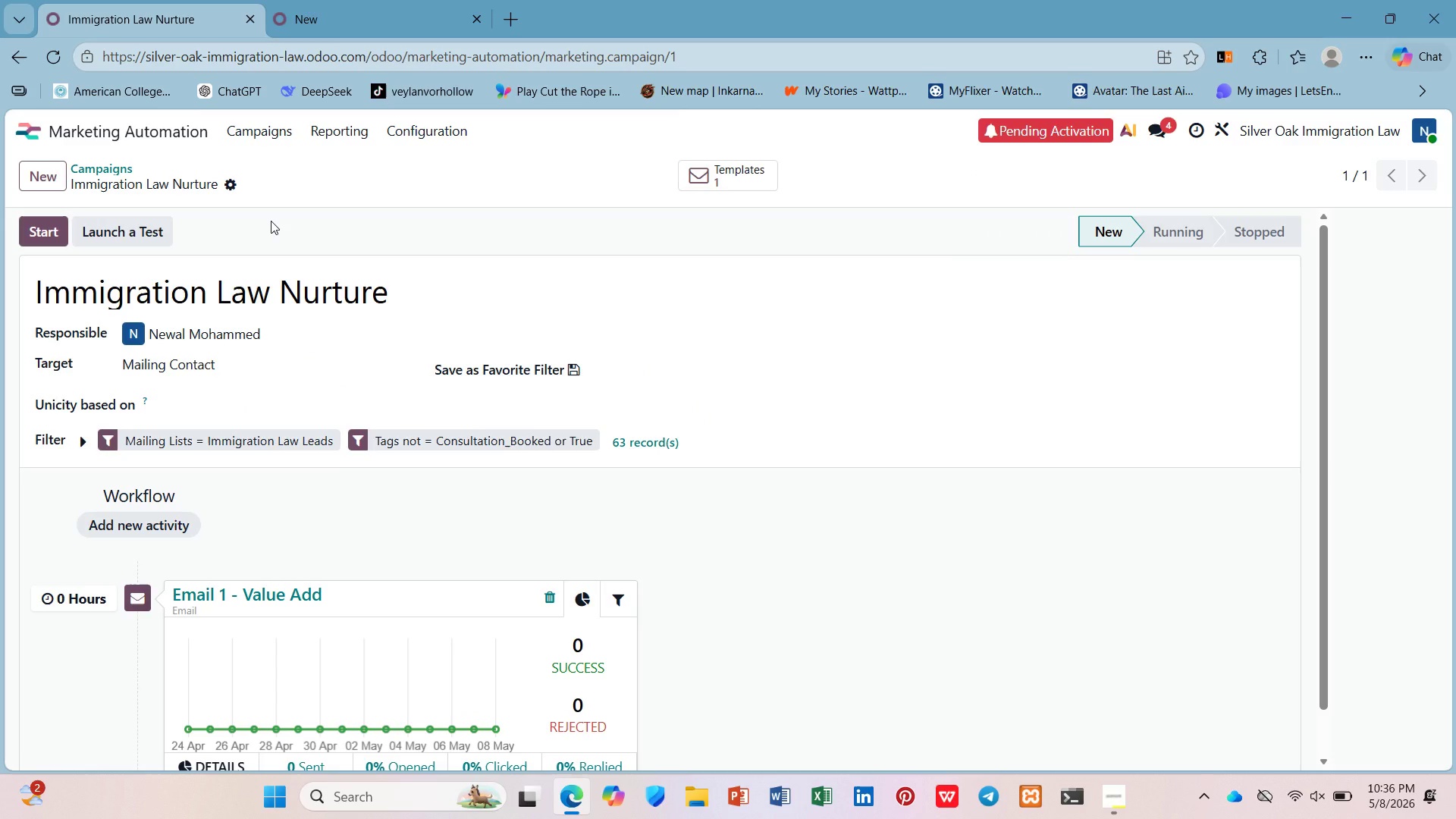 
scroll: coordinate [478, 739], scroll_direction: down, amount: 6.0
 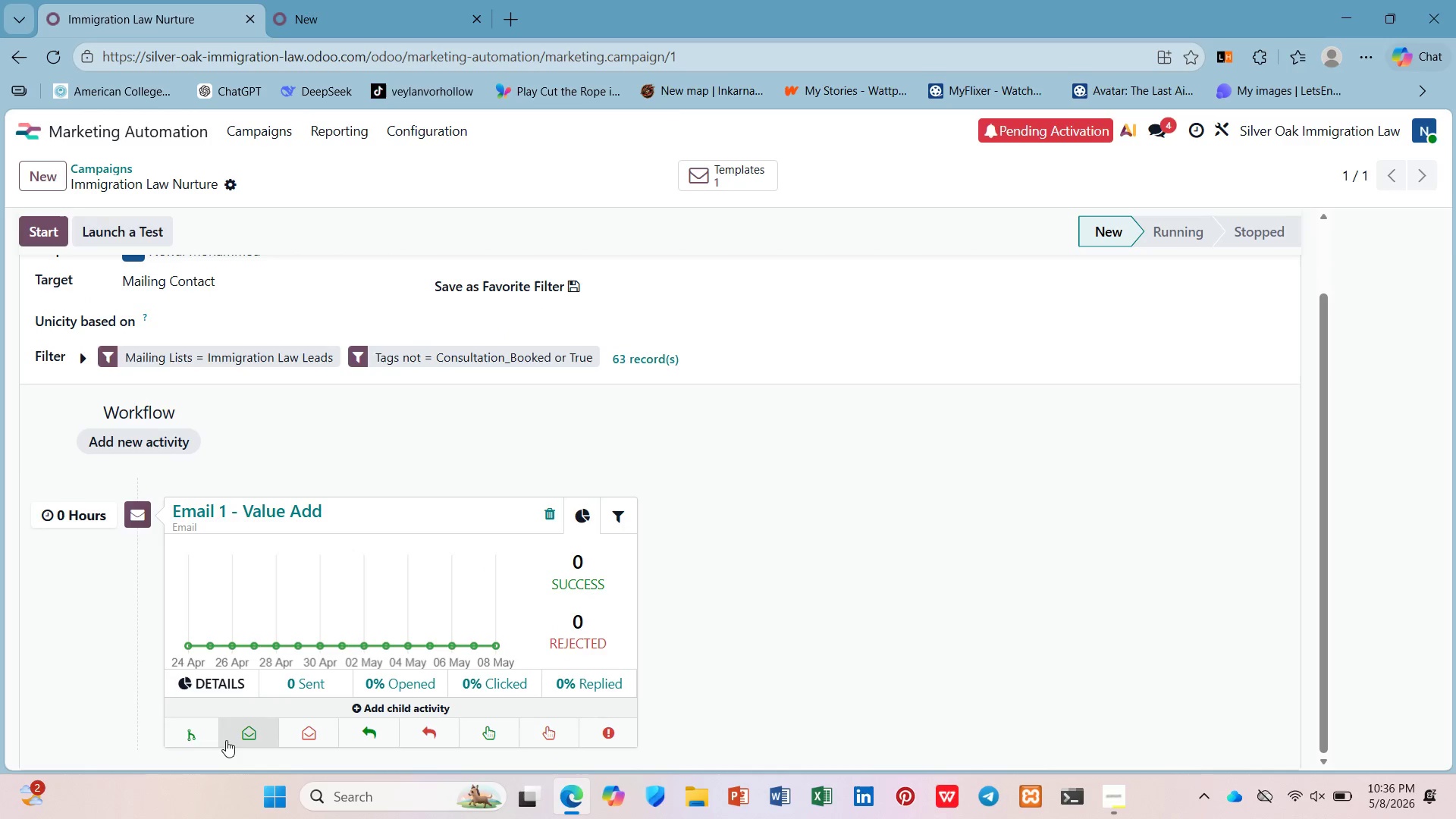 
left_click([208, 741])
 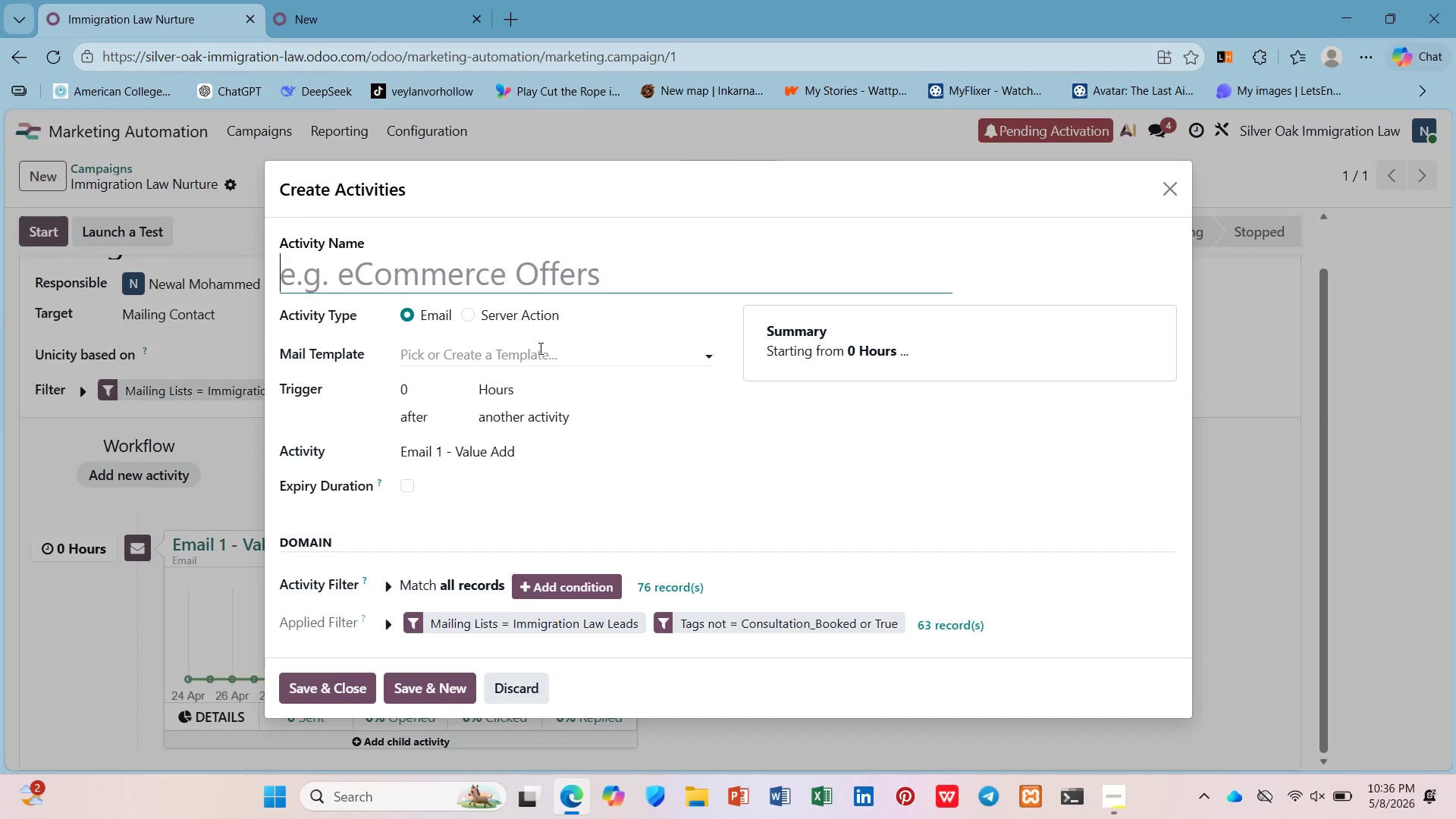 
type(Delay - 2 Days)
 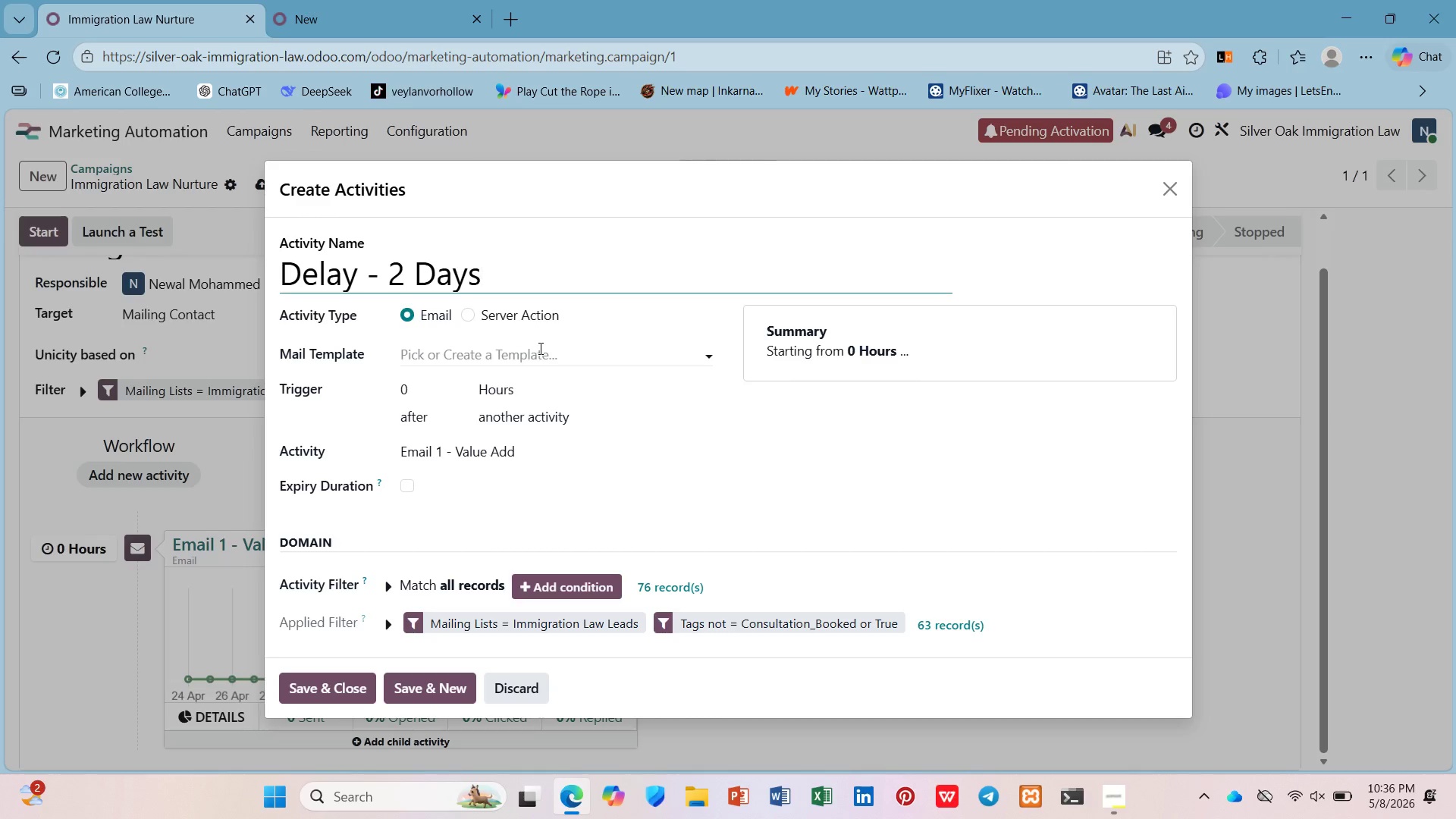 
left_click([464, 323])
 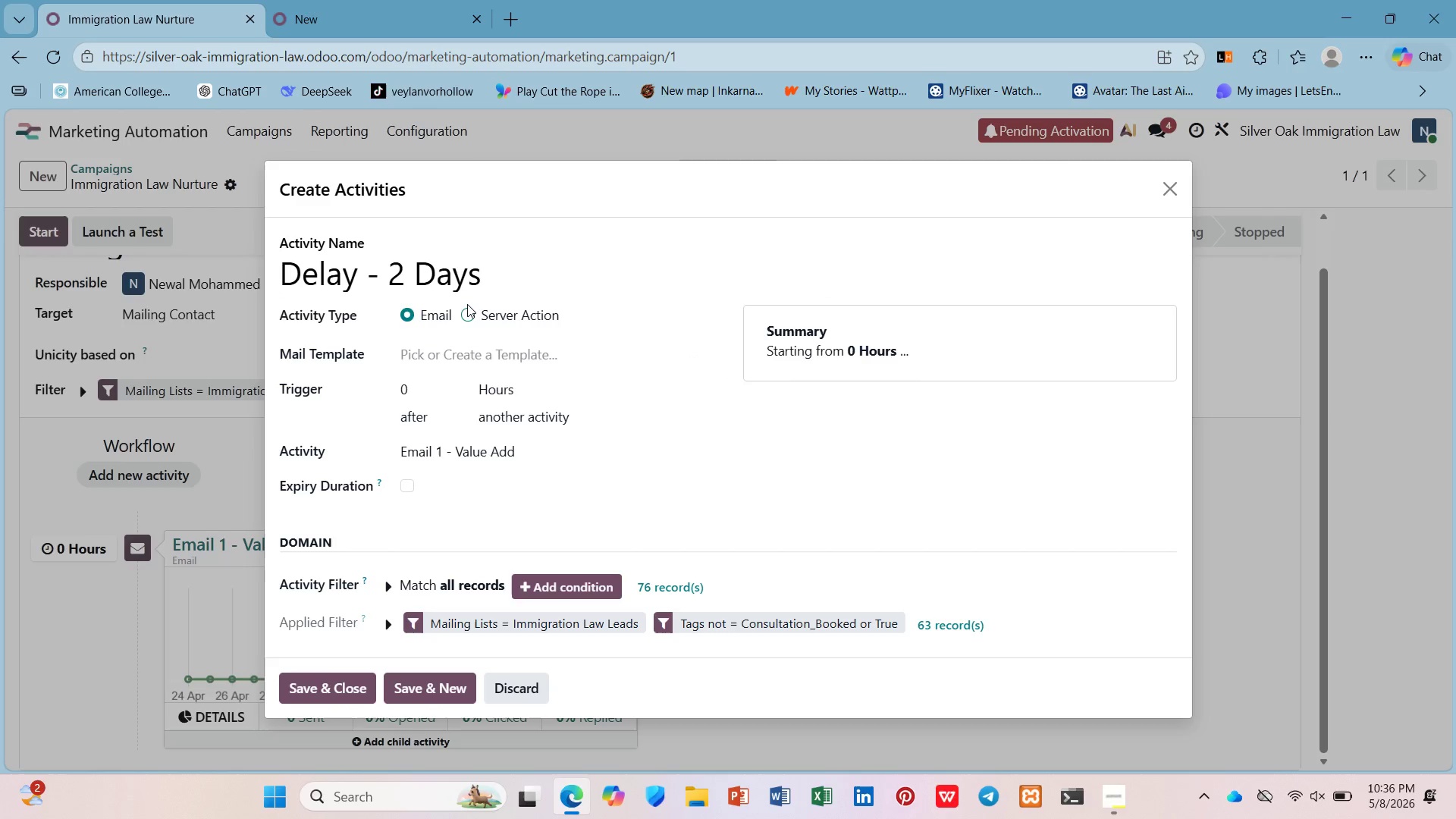 
double_click([466, 310])
 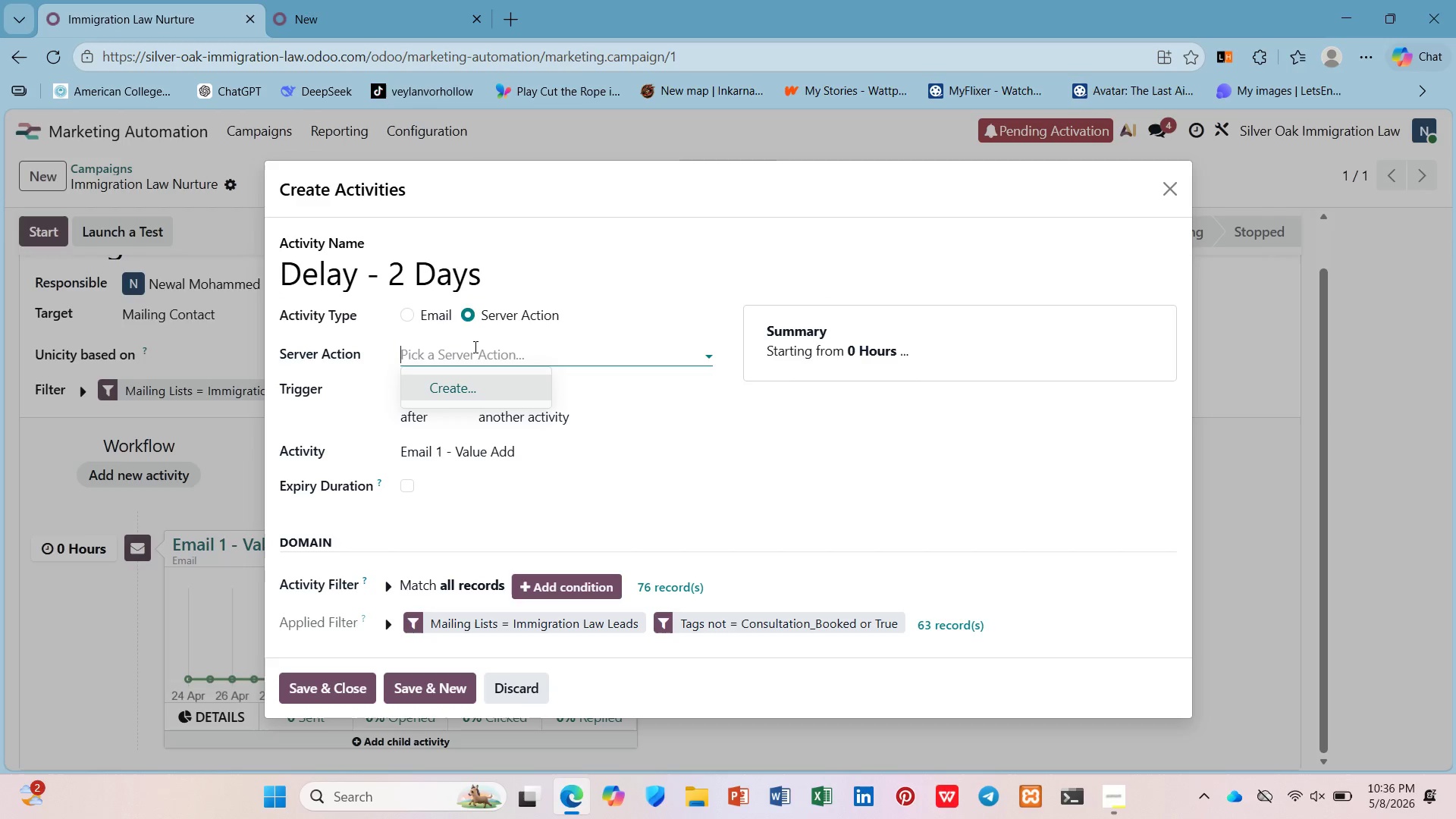 
type(delay)
 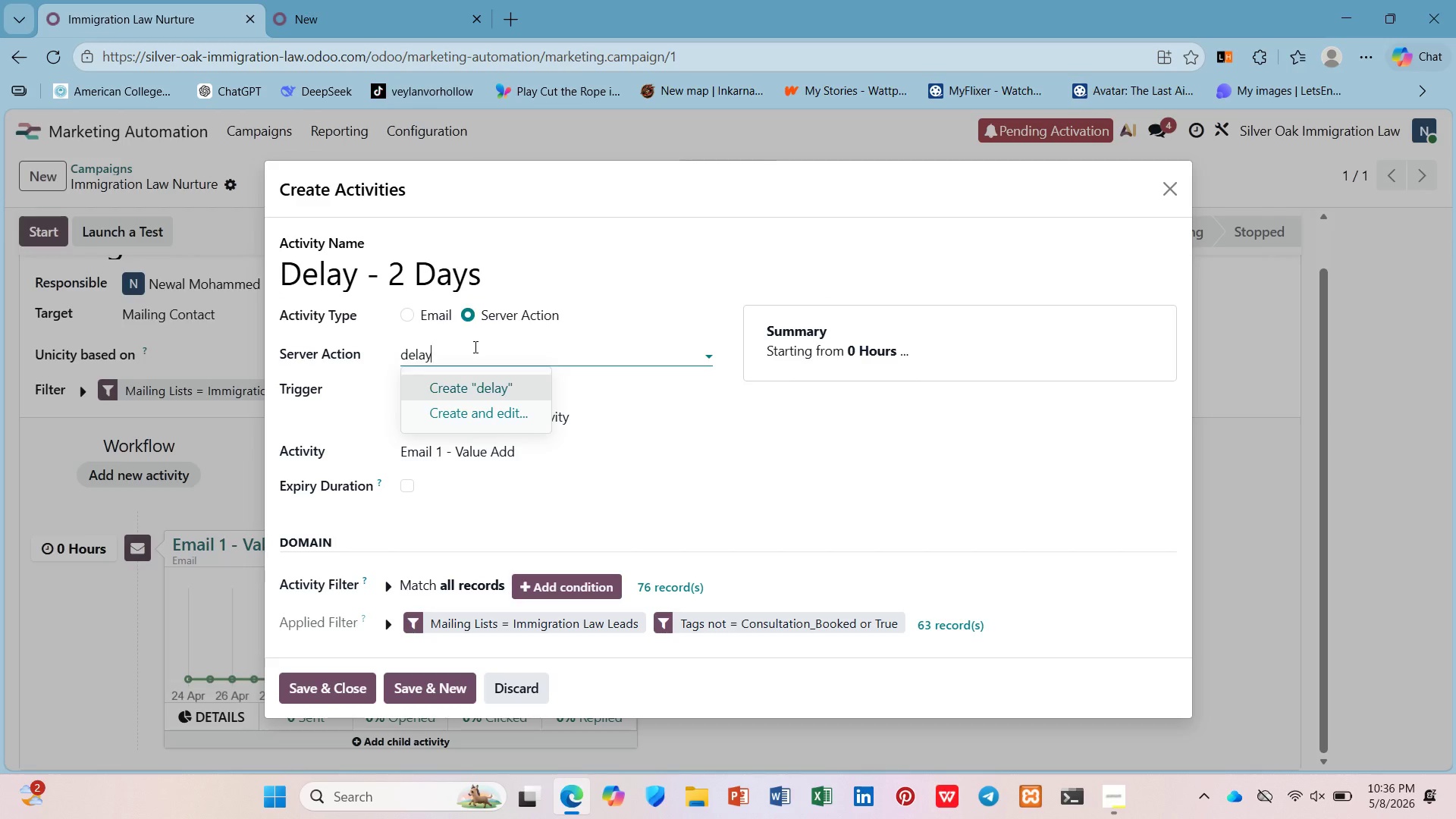 
key(Enter)
 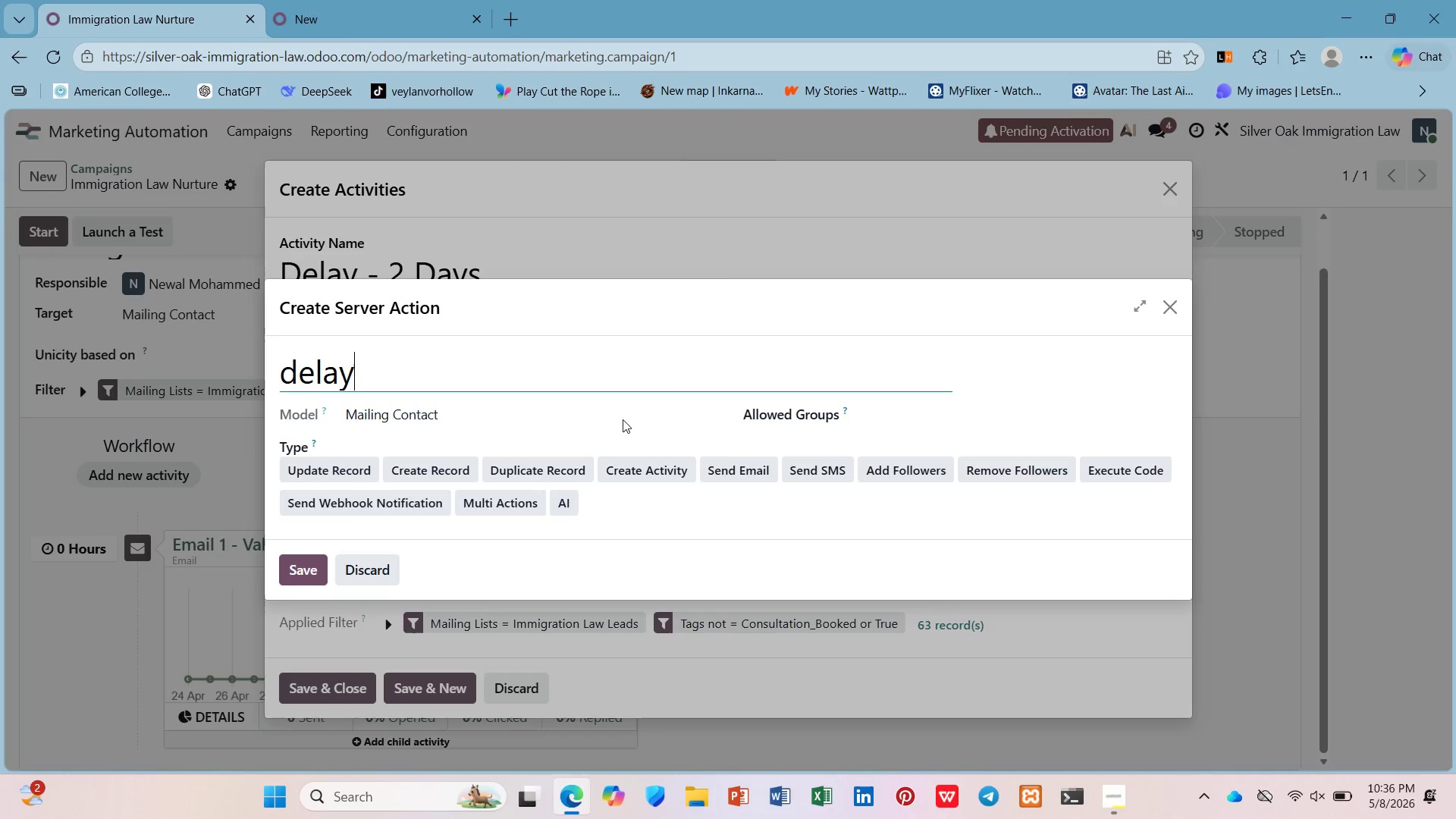 
left_click([386, 566])
 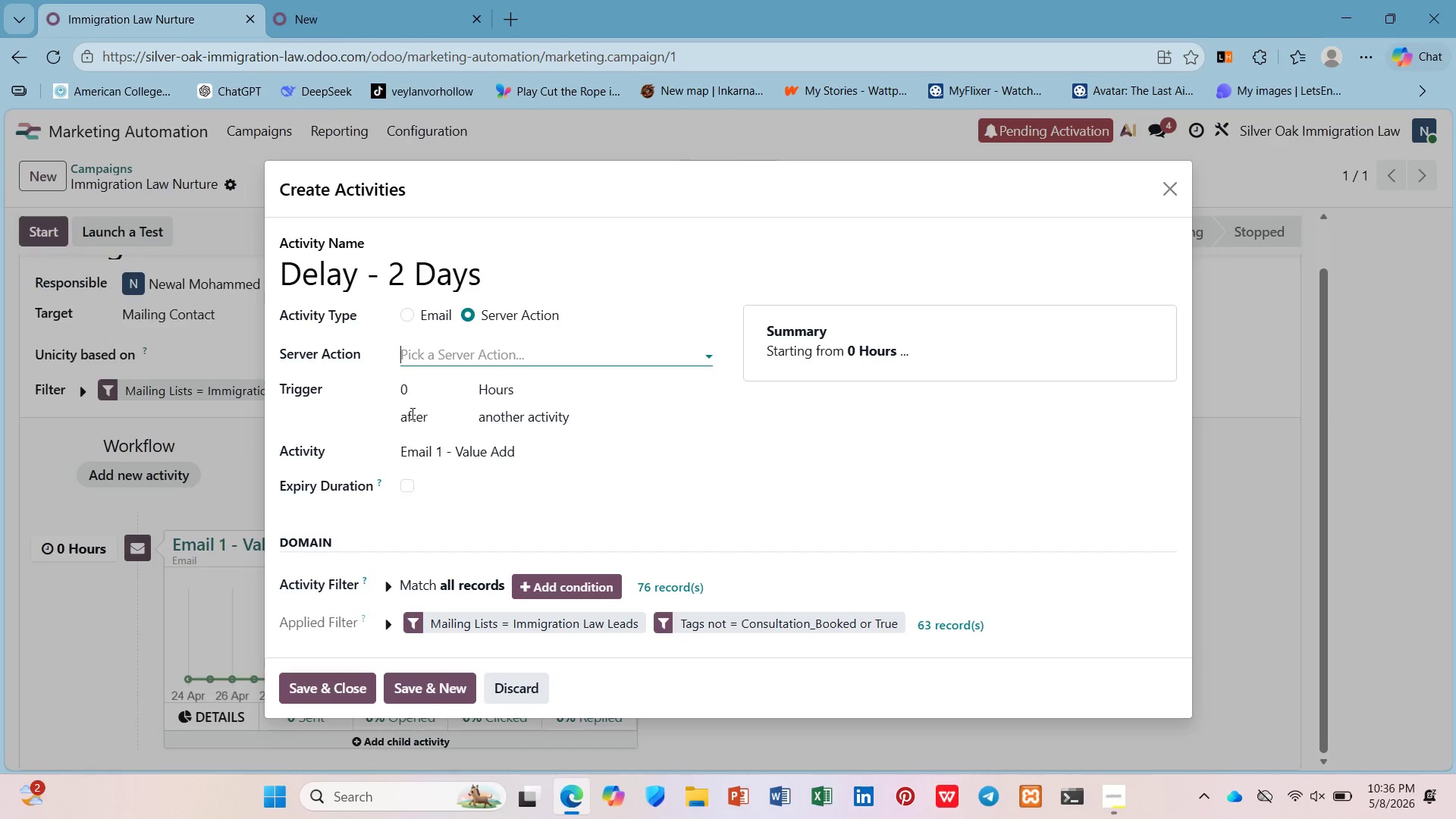 
type(Delay)
 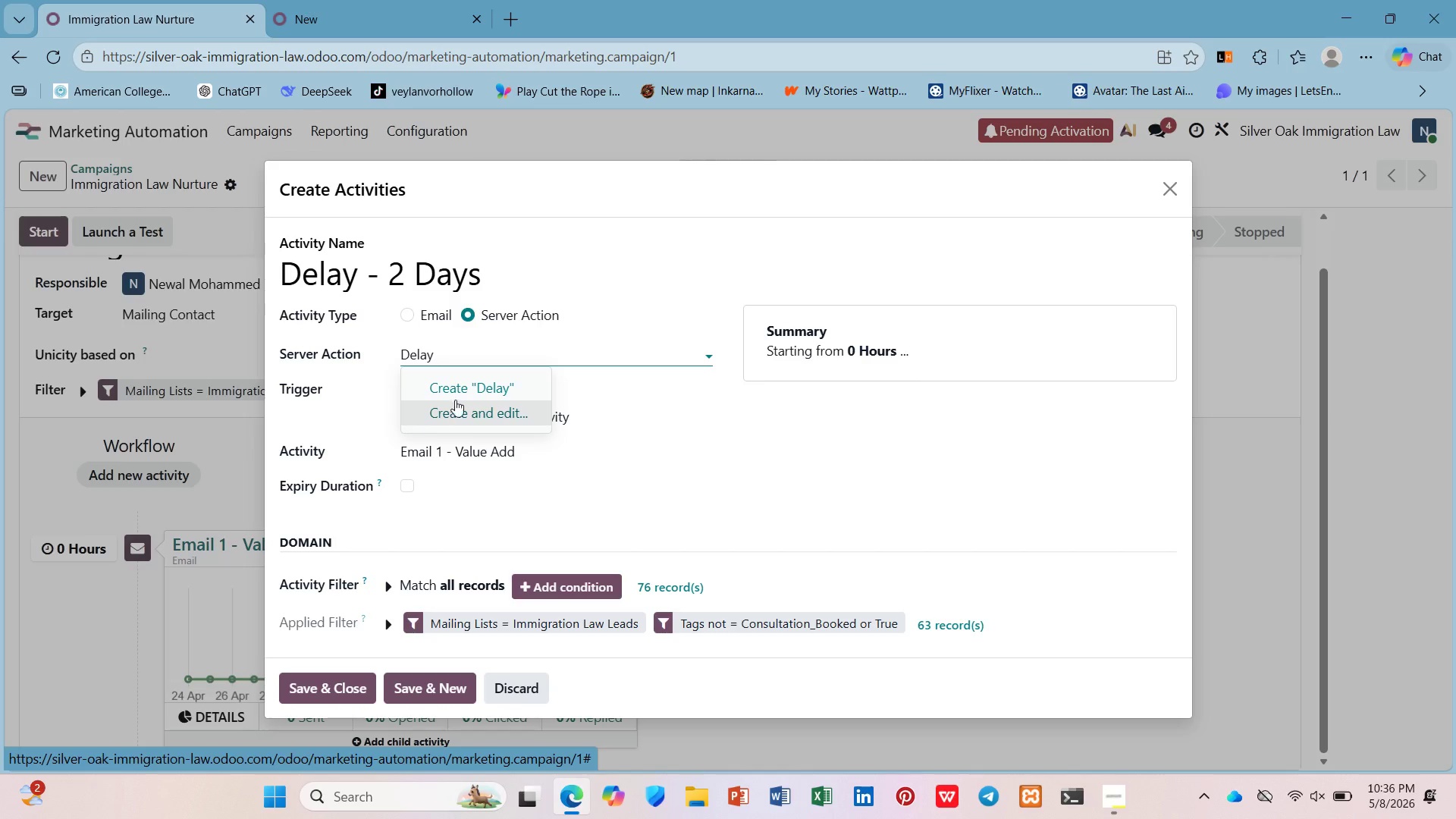 
left_click([460, 383])
 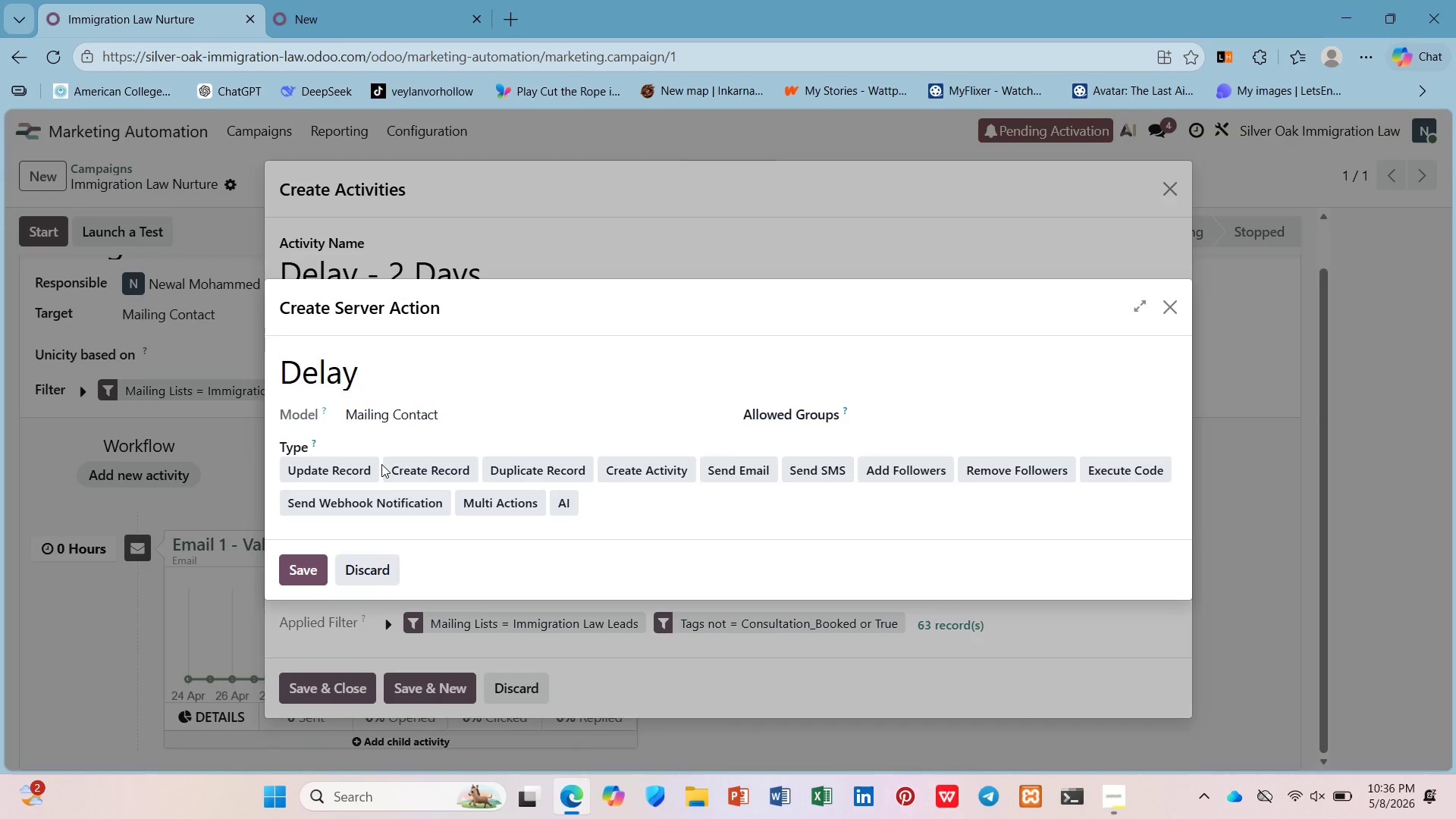 
double_click([366, 467])
 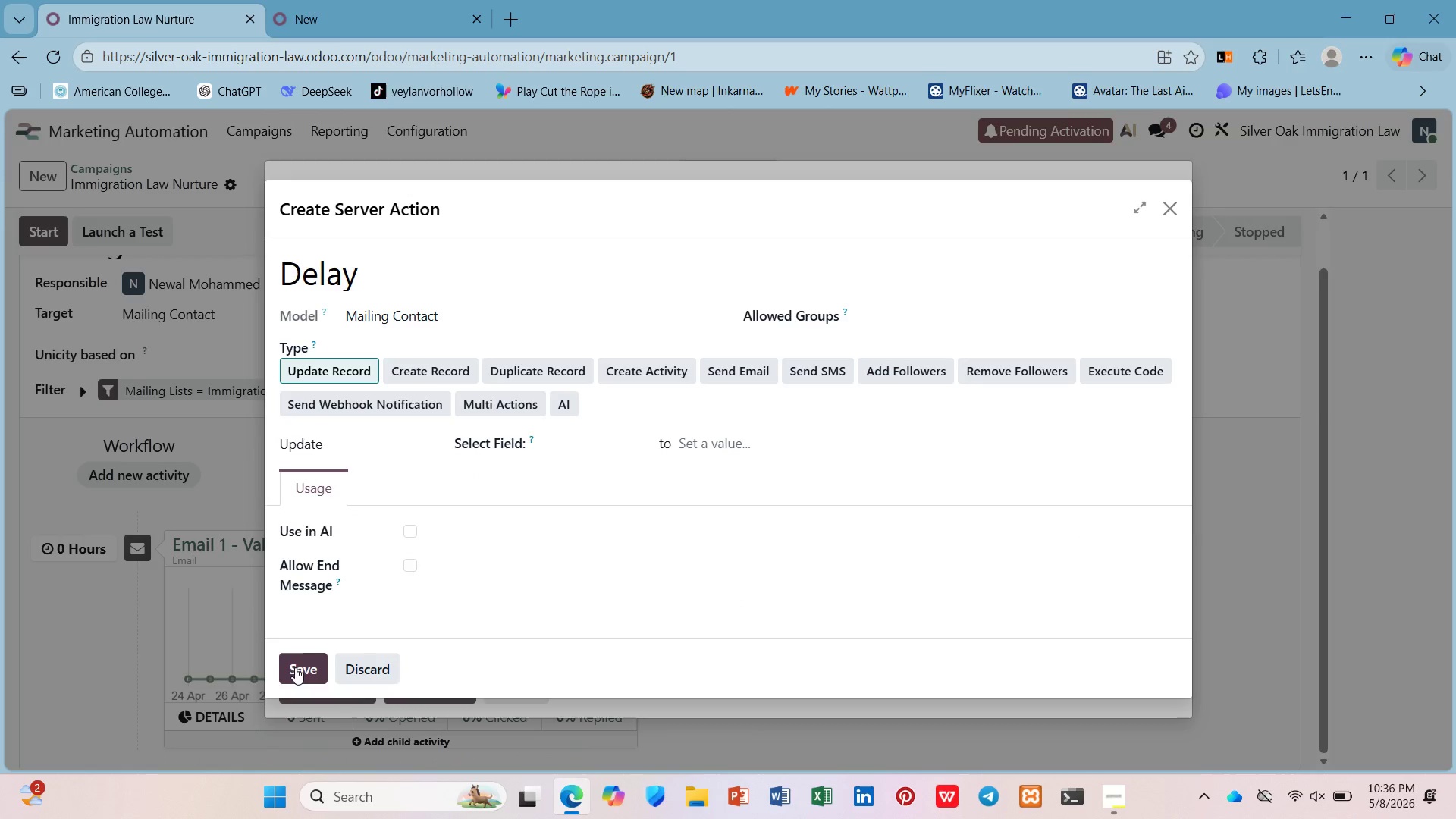 
left_click([295, 671])
 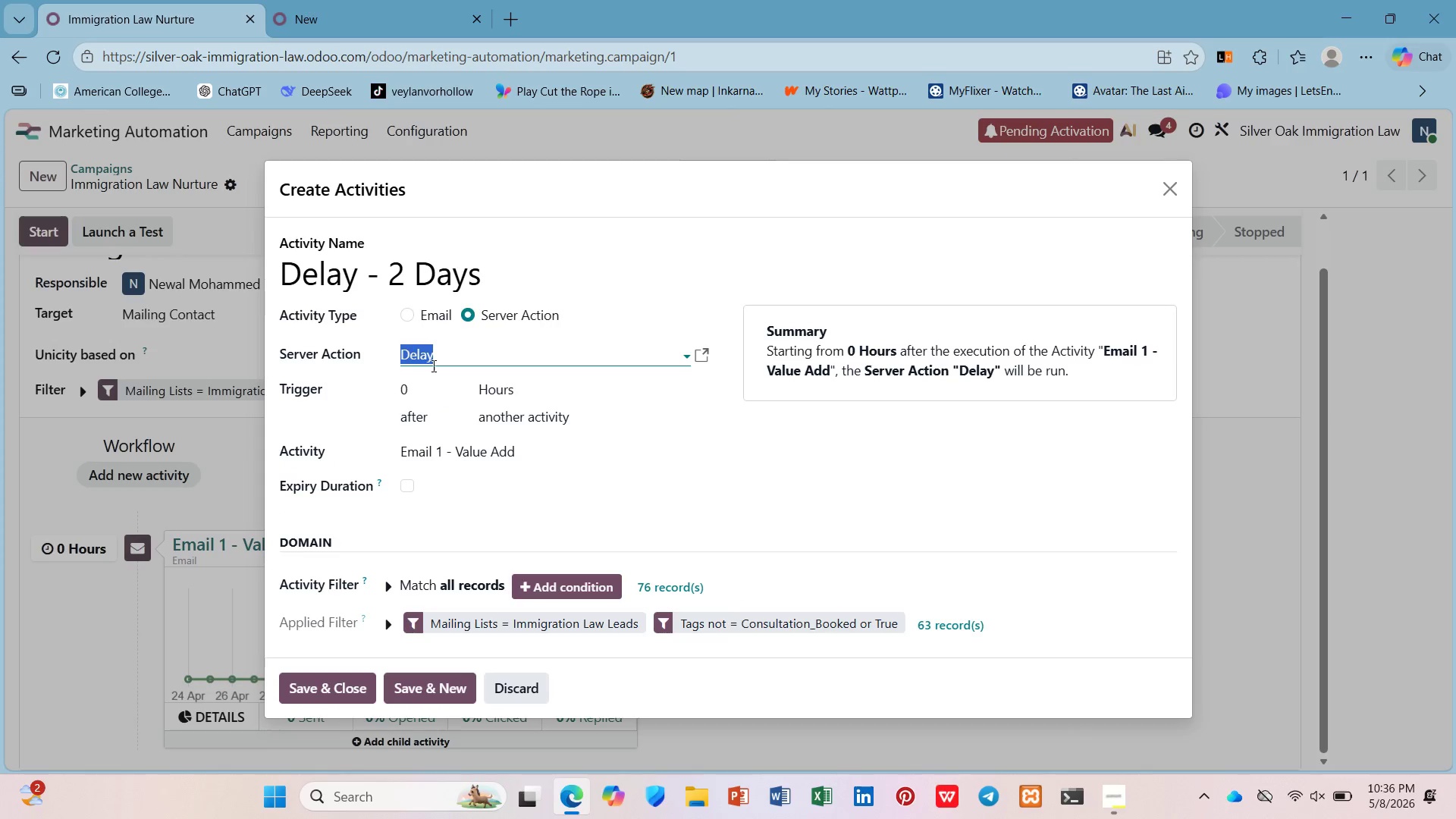 
scroll: coordinate [448, 372], scroll_direction: down, amount: 1.0
 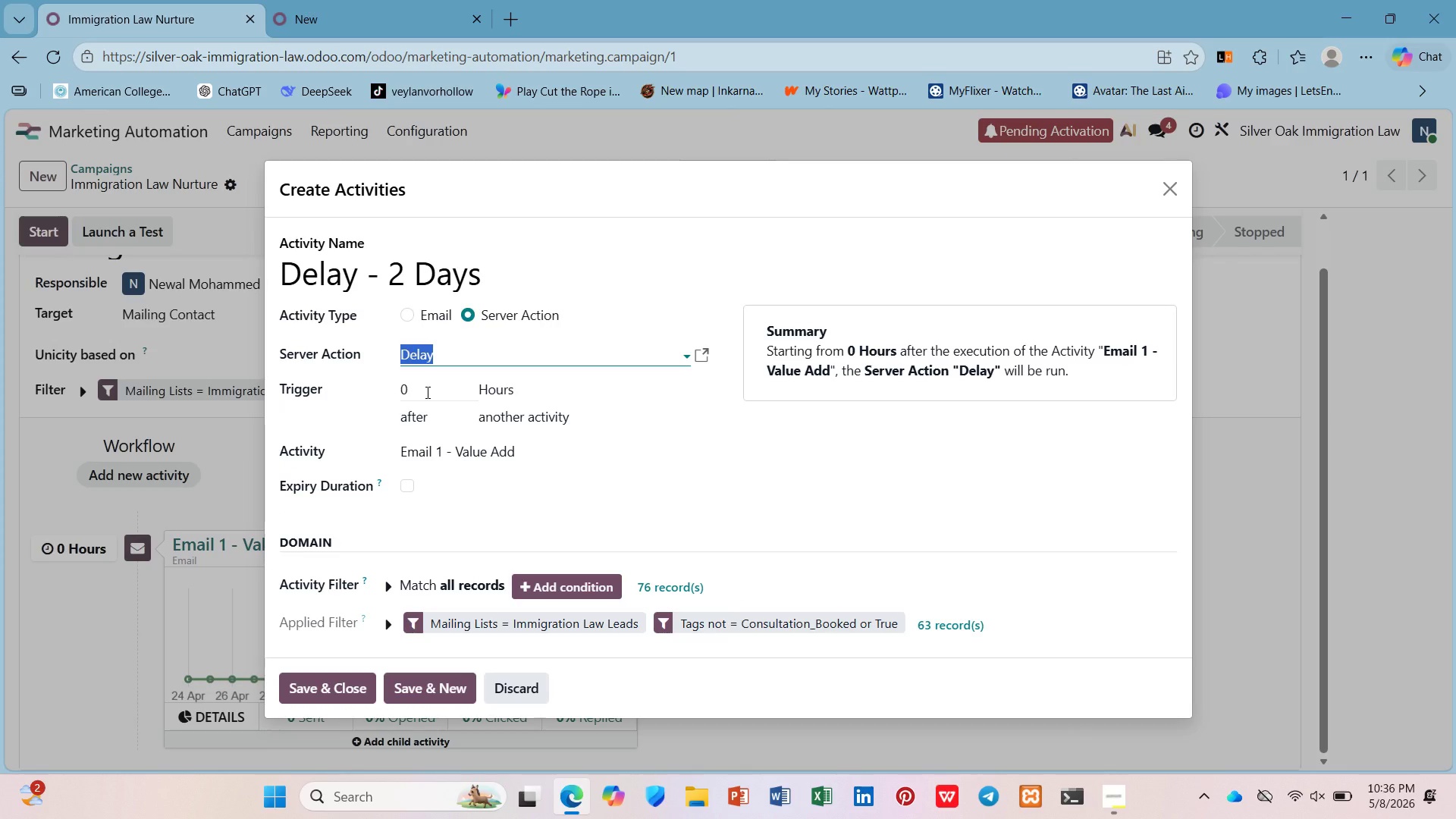 
left_click([426, 392])
 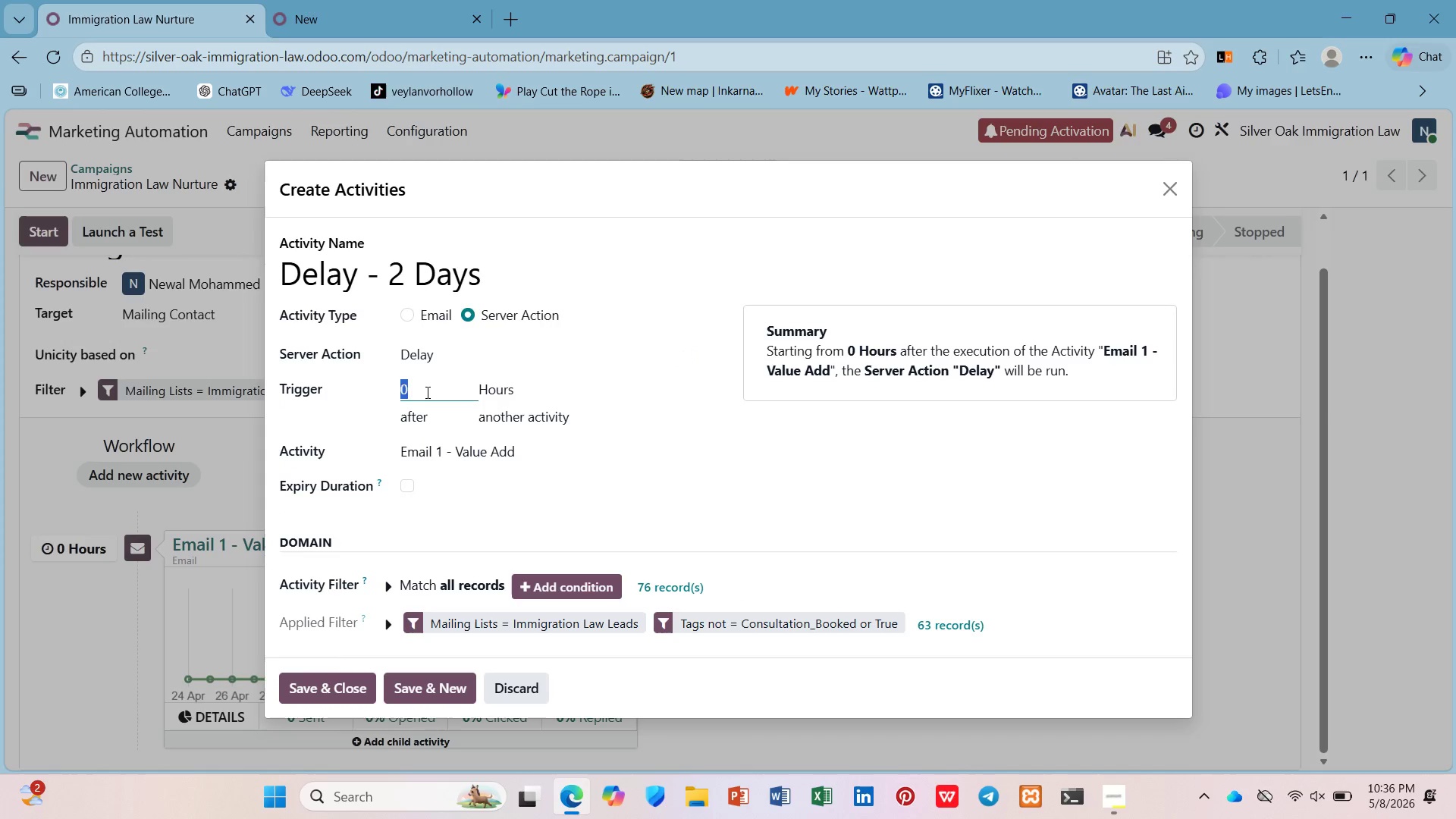 
key(2)
 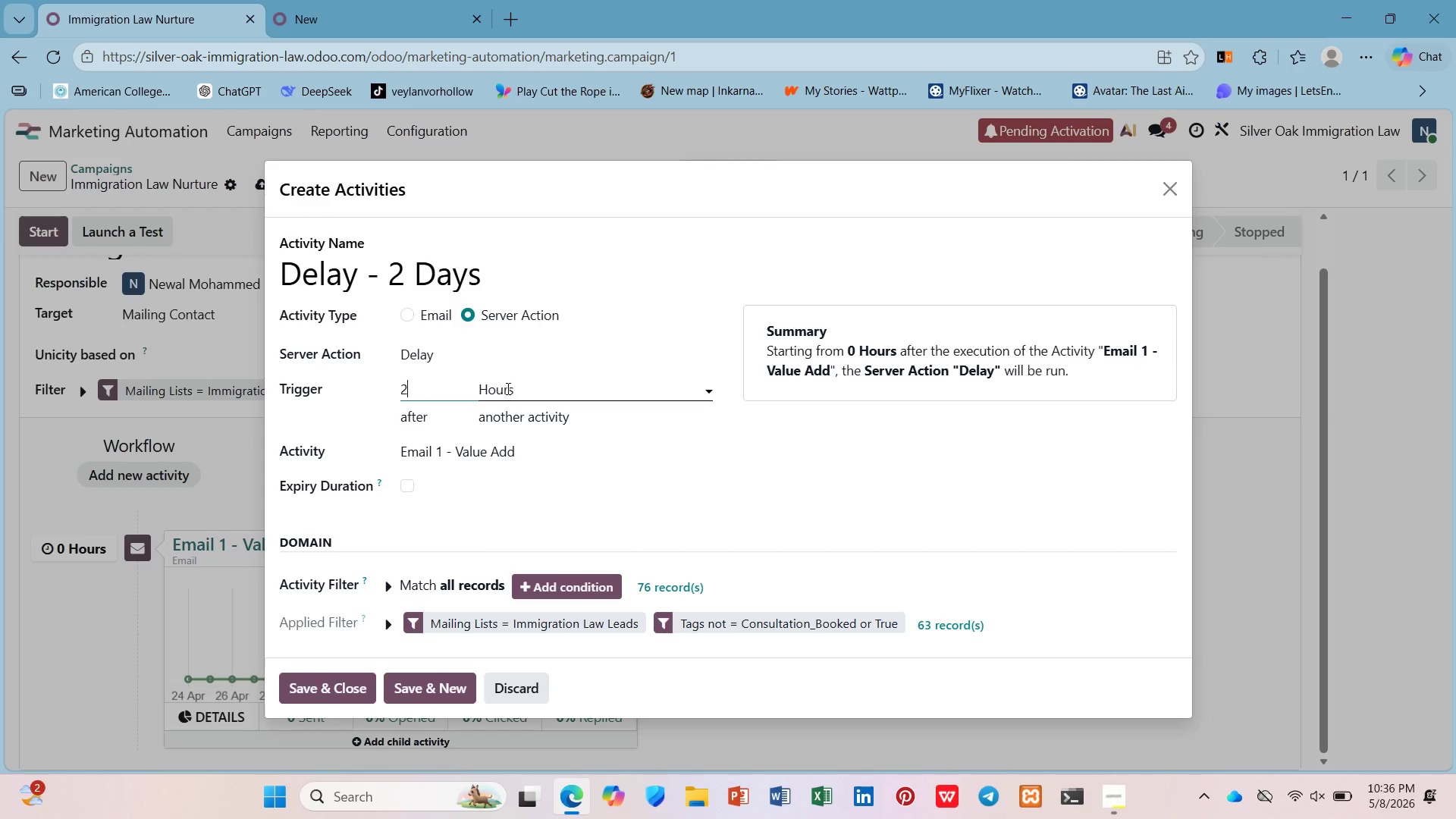 
left_click([507, 388])
 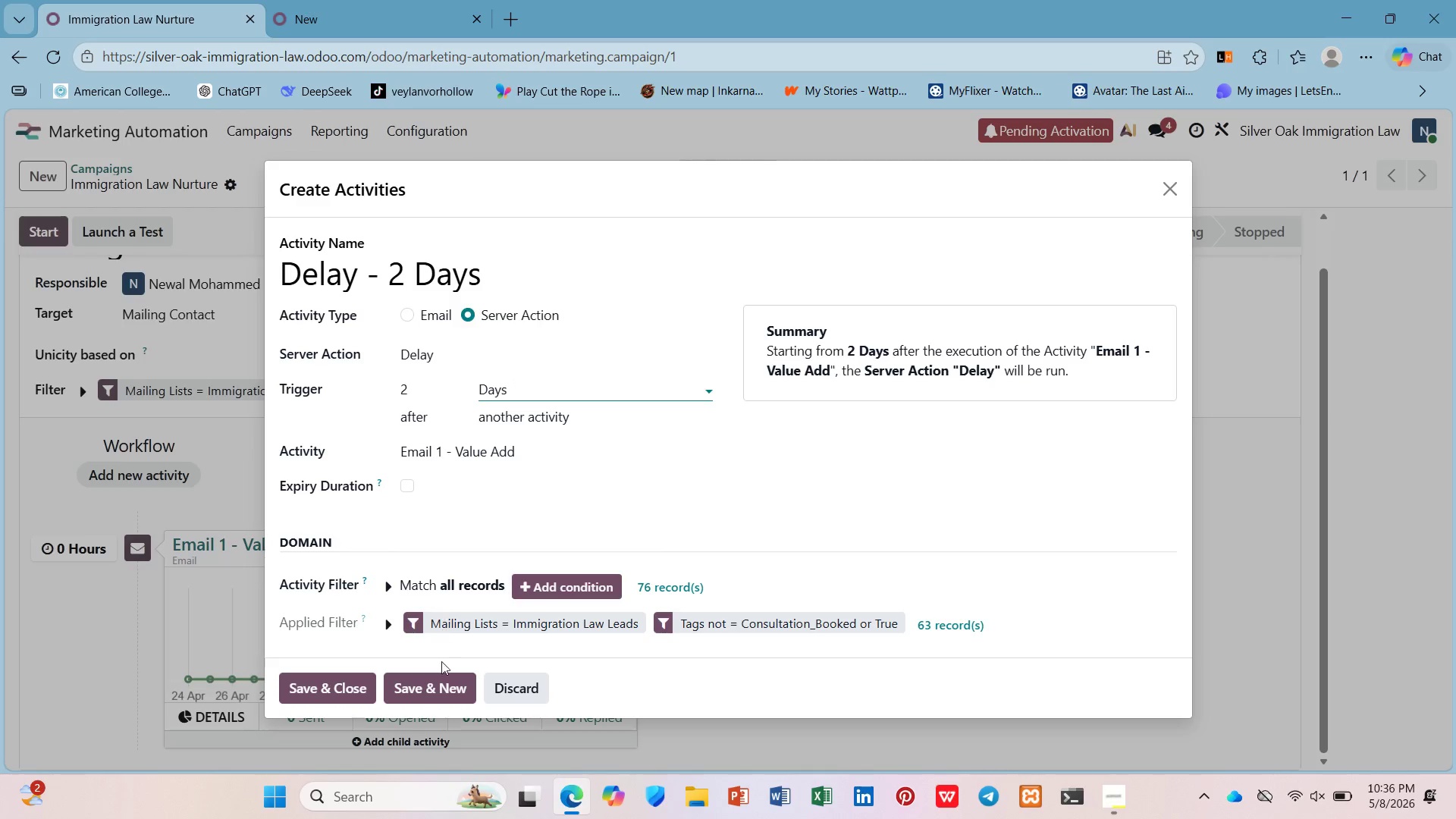 
left_click([326, 696])
 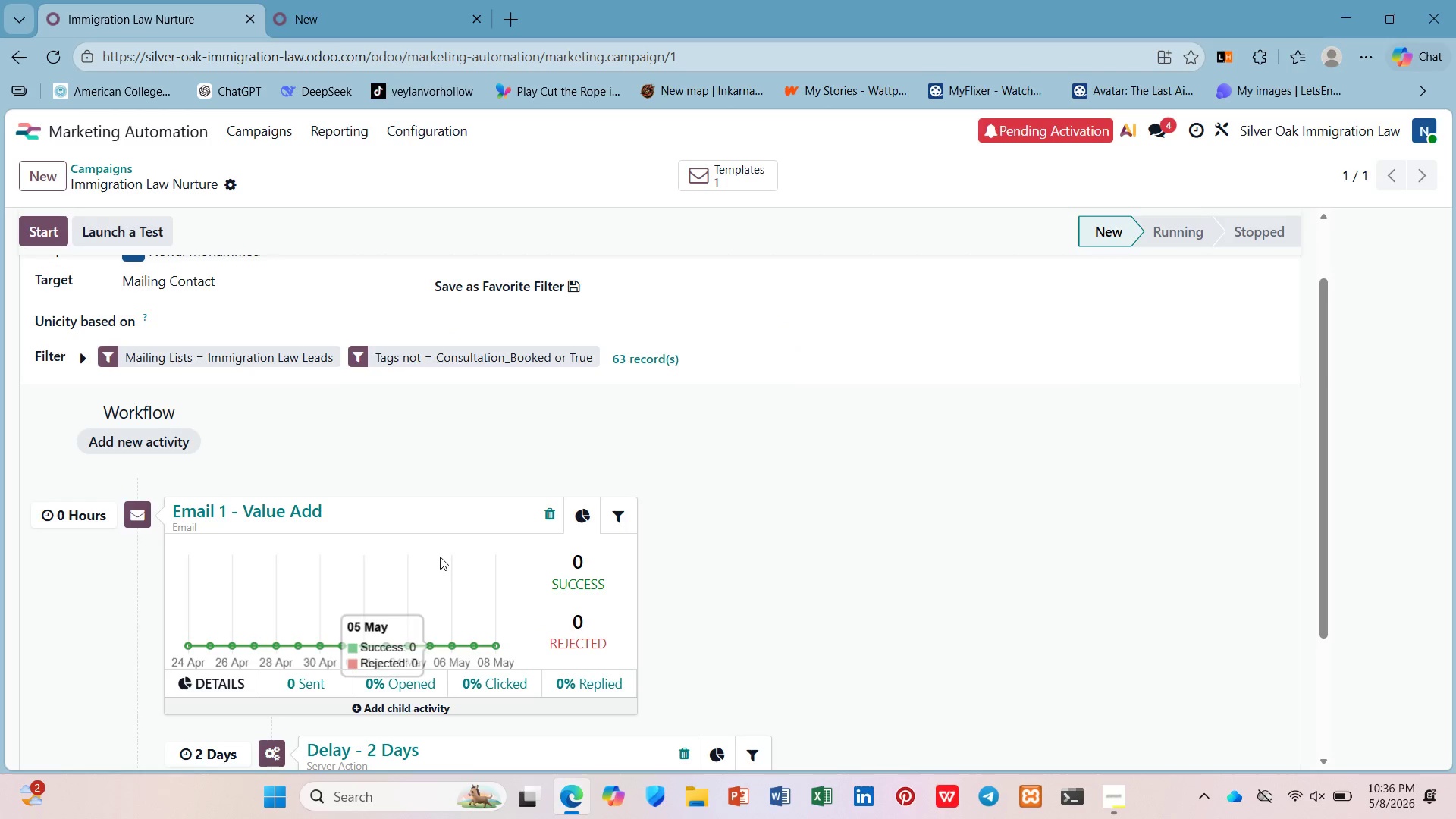 
scroll: coordinate [466, 734], scroll_direction: down, amount: 9.0
 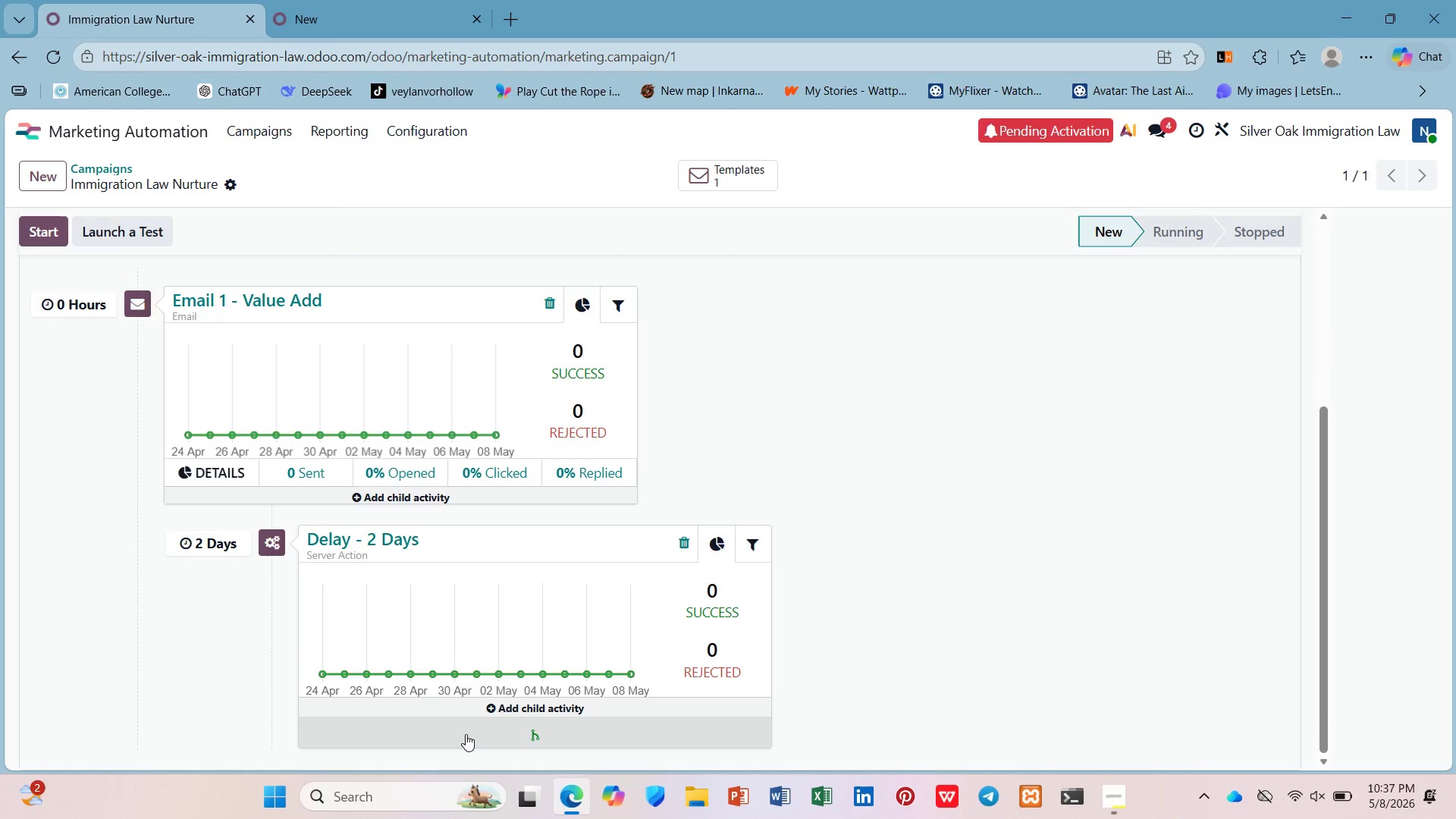 
left_click([466, 734])
 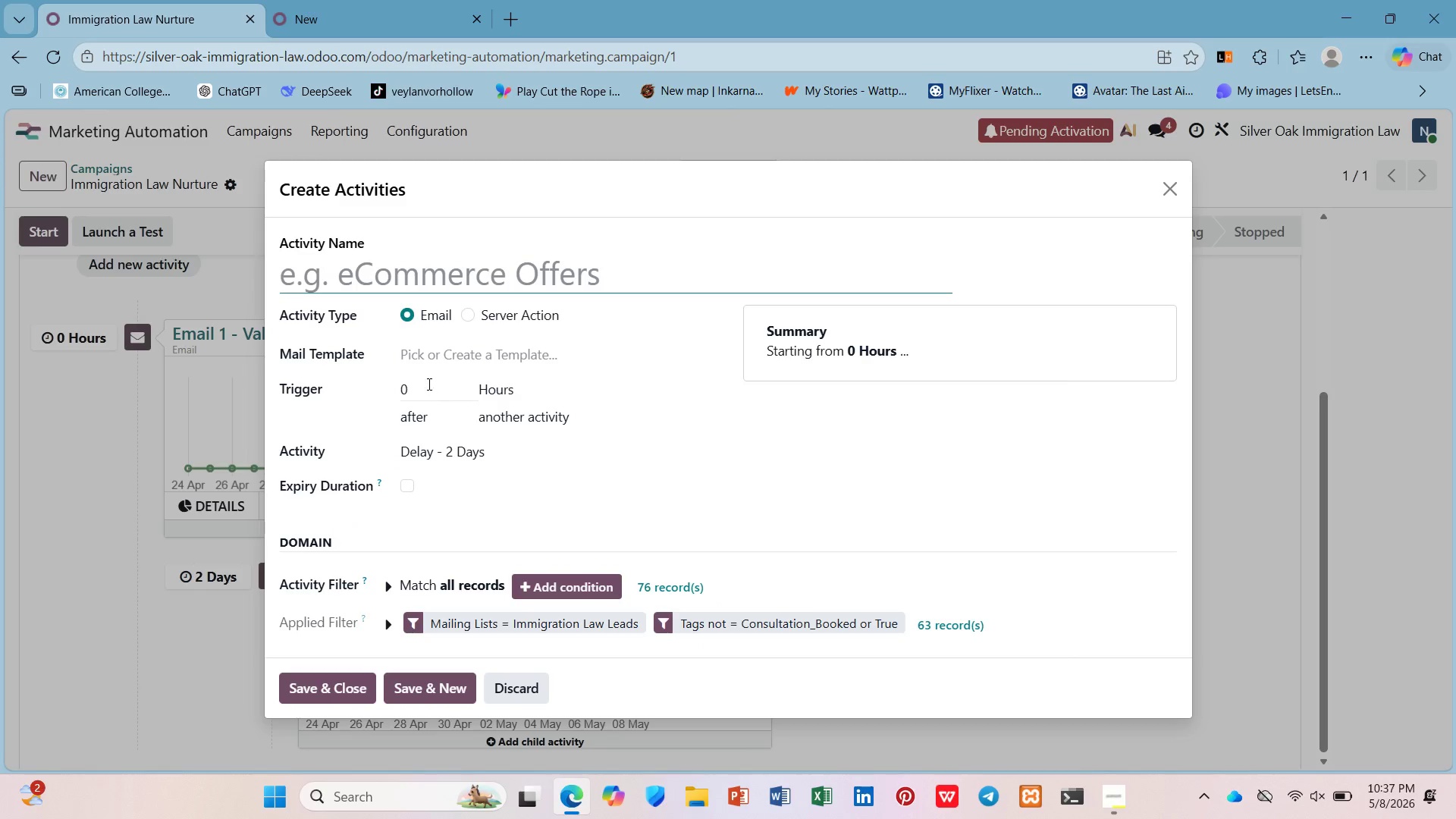 
type(Che)
 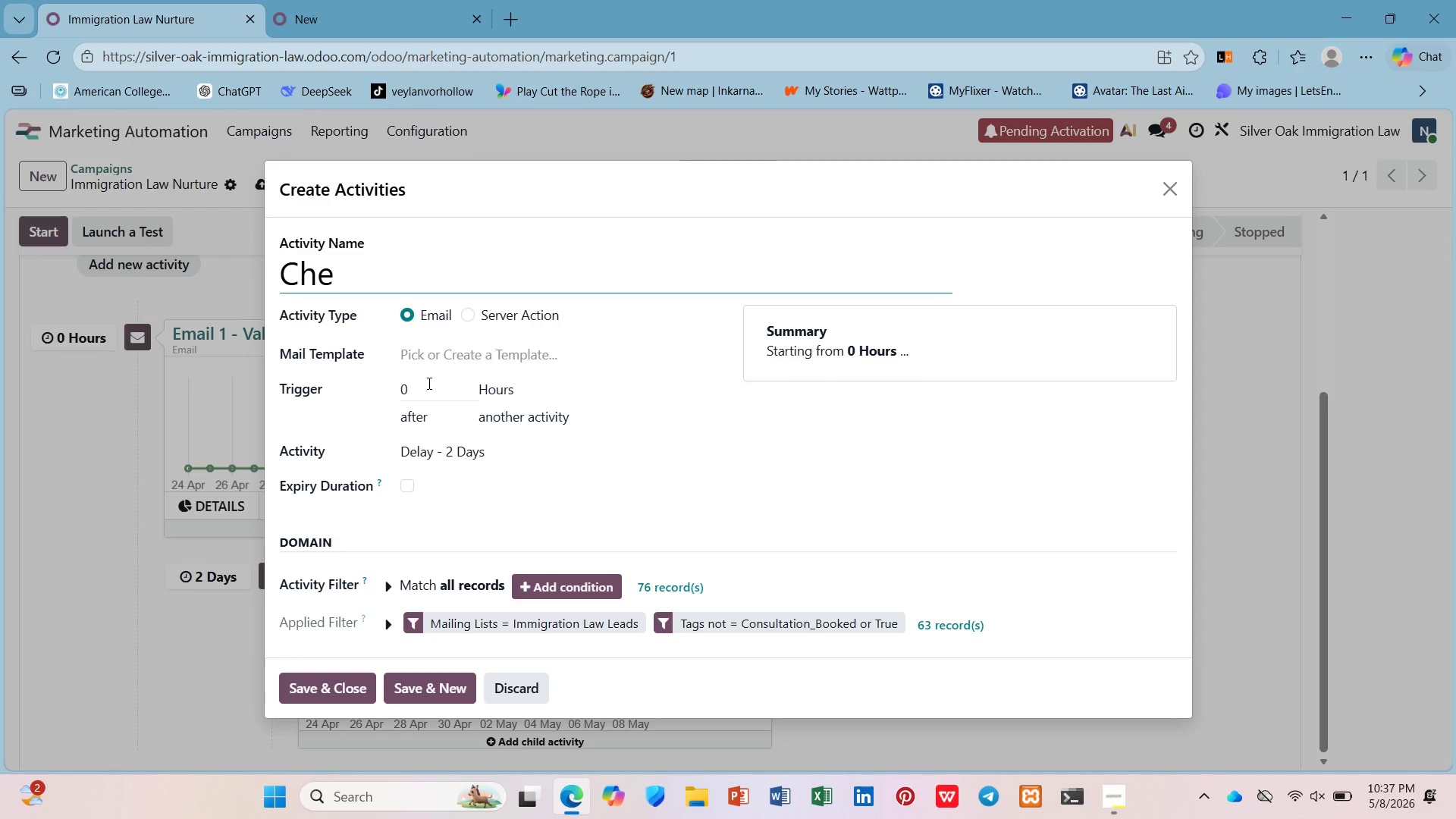 
hold_key(key=Backspace, duration=0.59)
 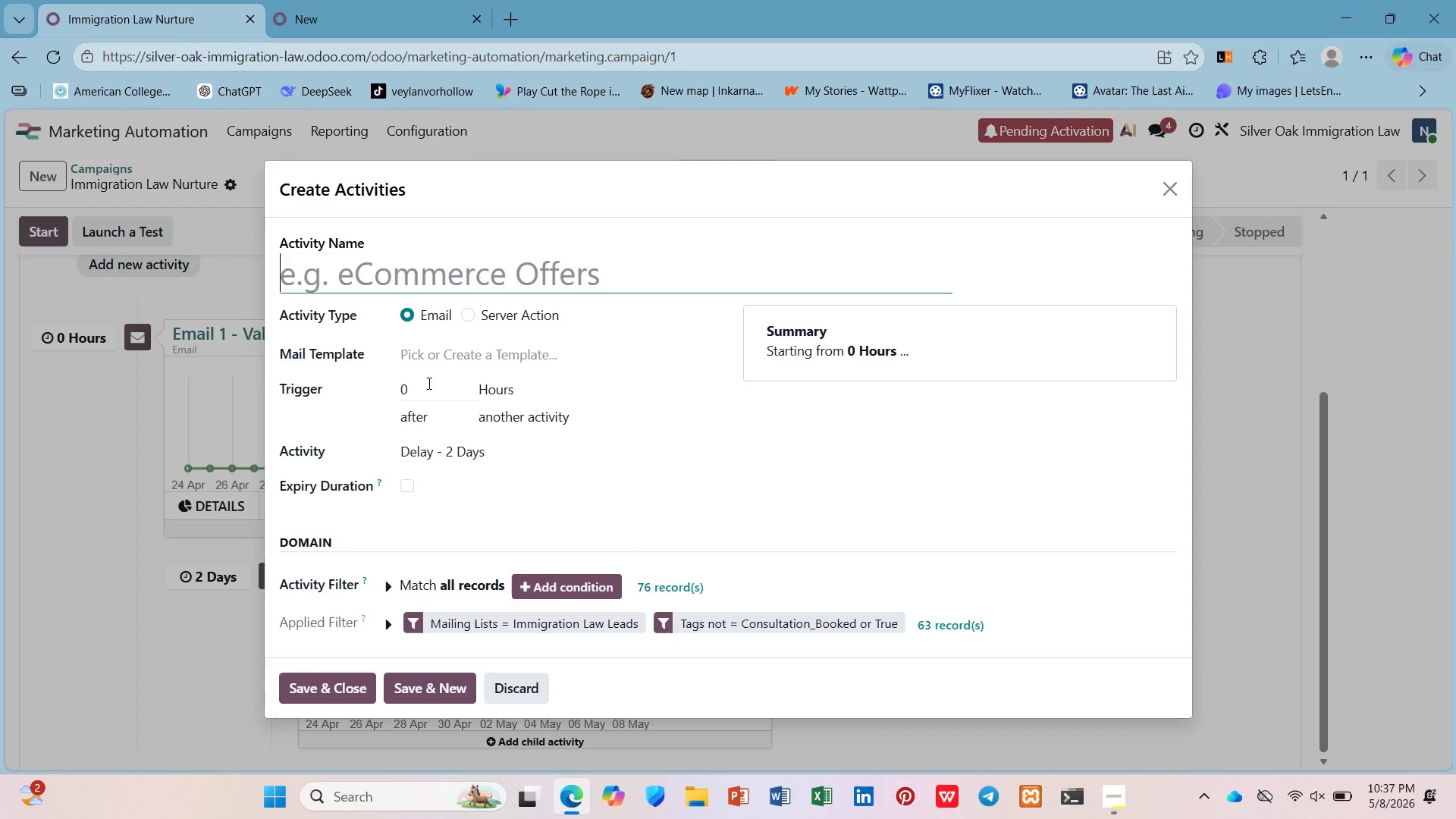 
left_click([1172, 186])
 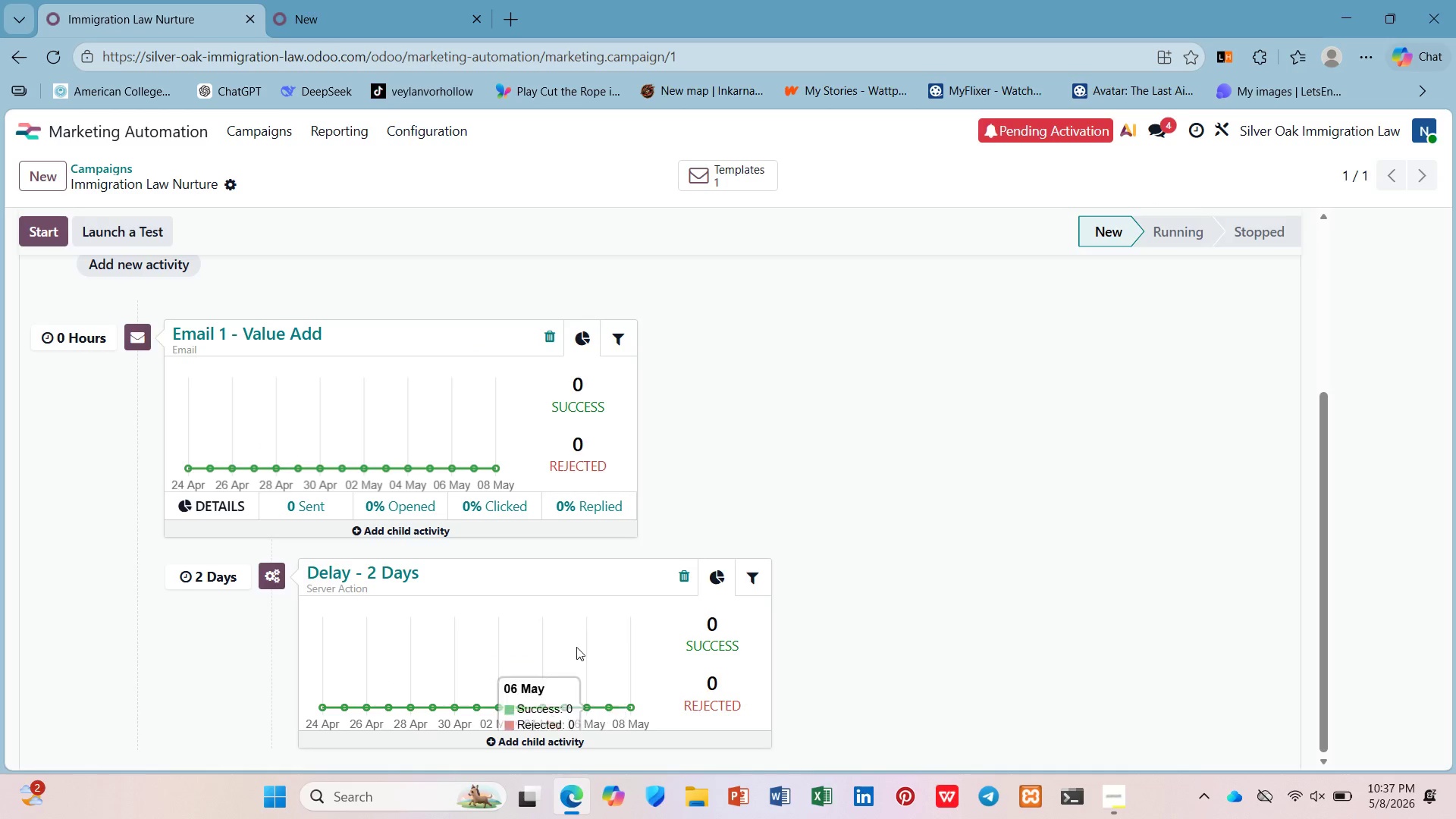 
scroll: coordinate [573, 741], scroll_direction: down, amount: 5.0
 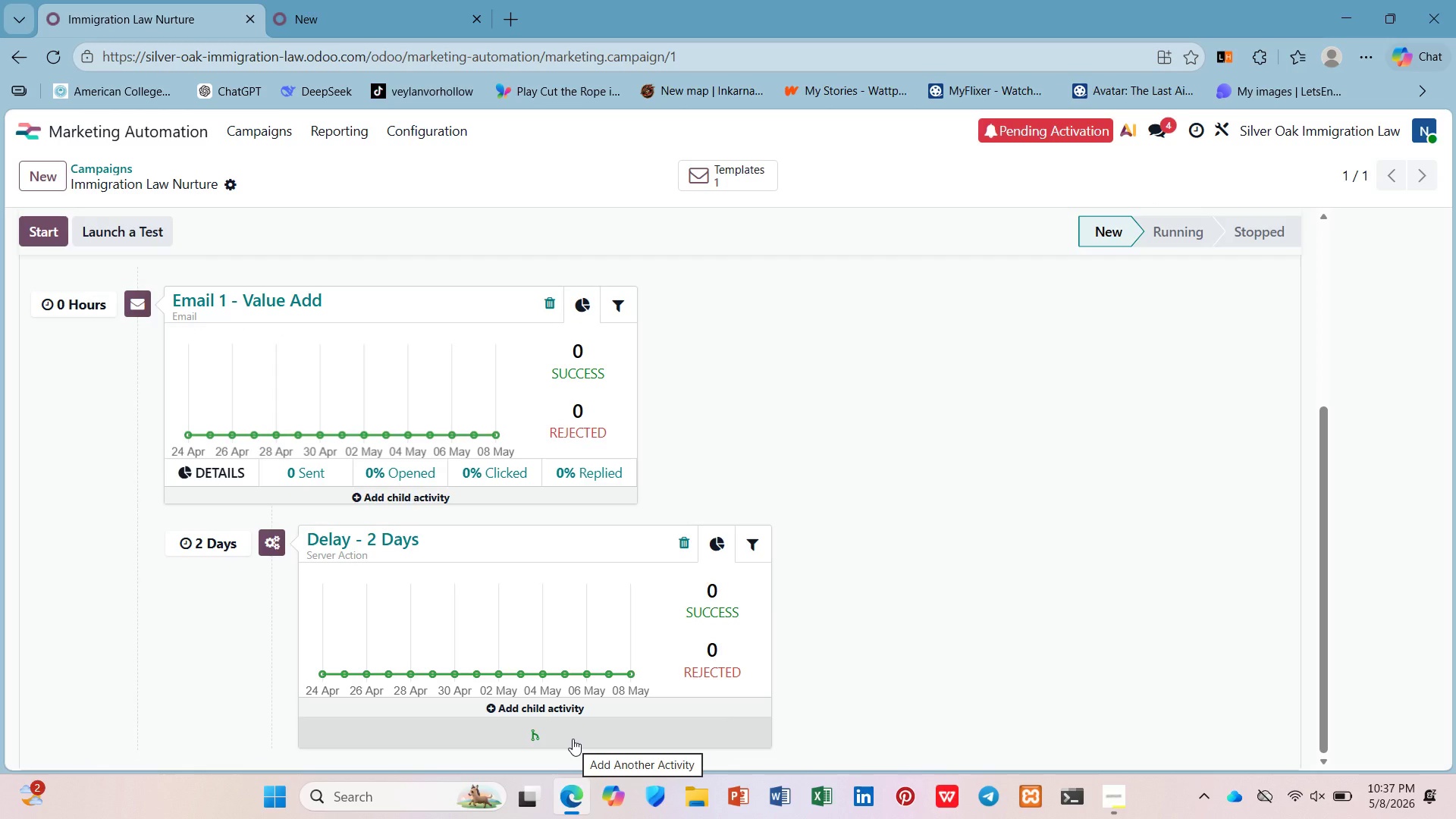 
left_click([573, 739])
 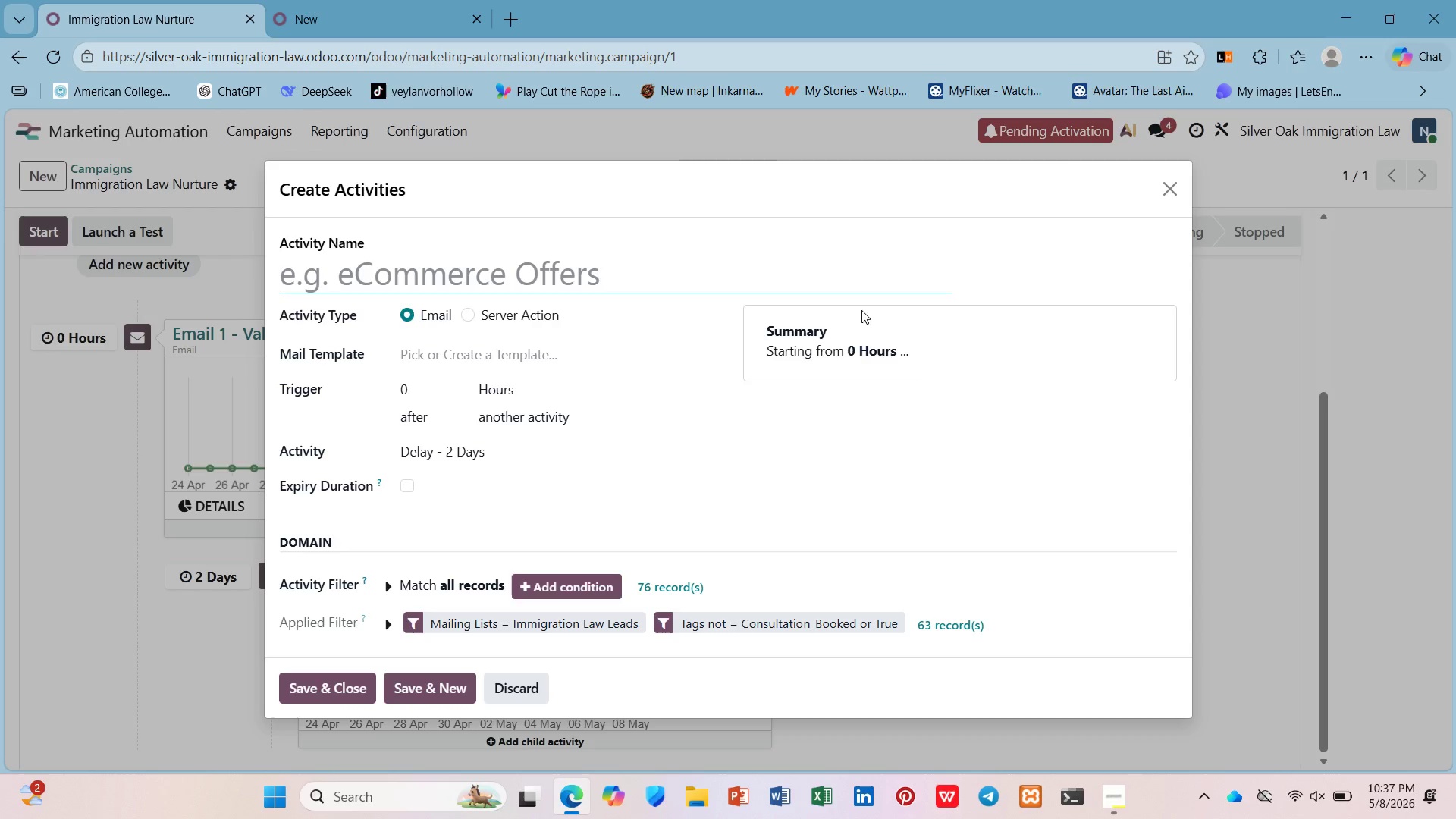 
wait(9.44)
 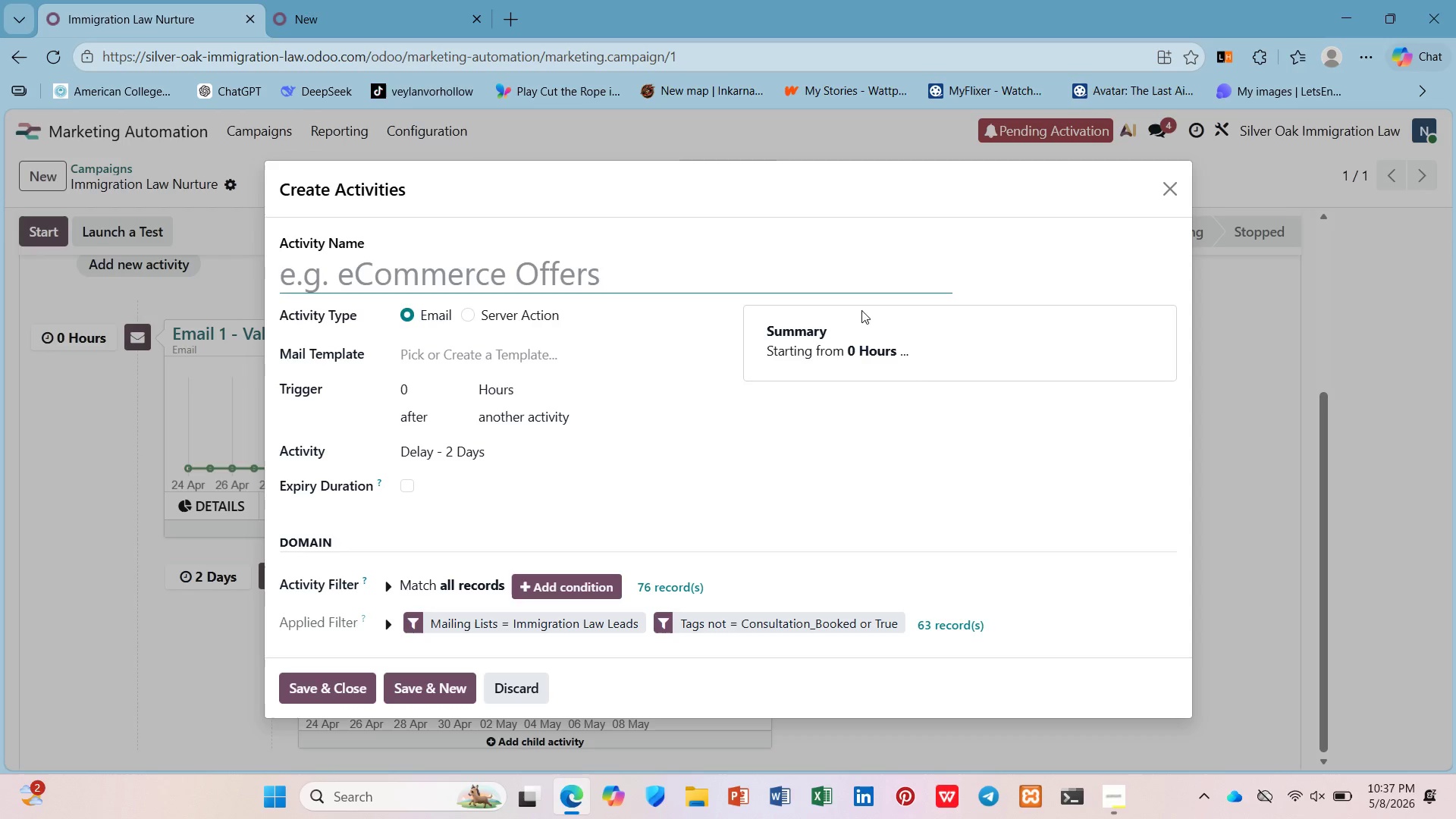 
double_click([1178, 187])
 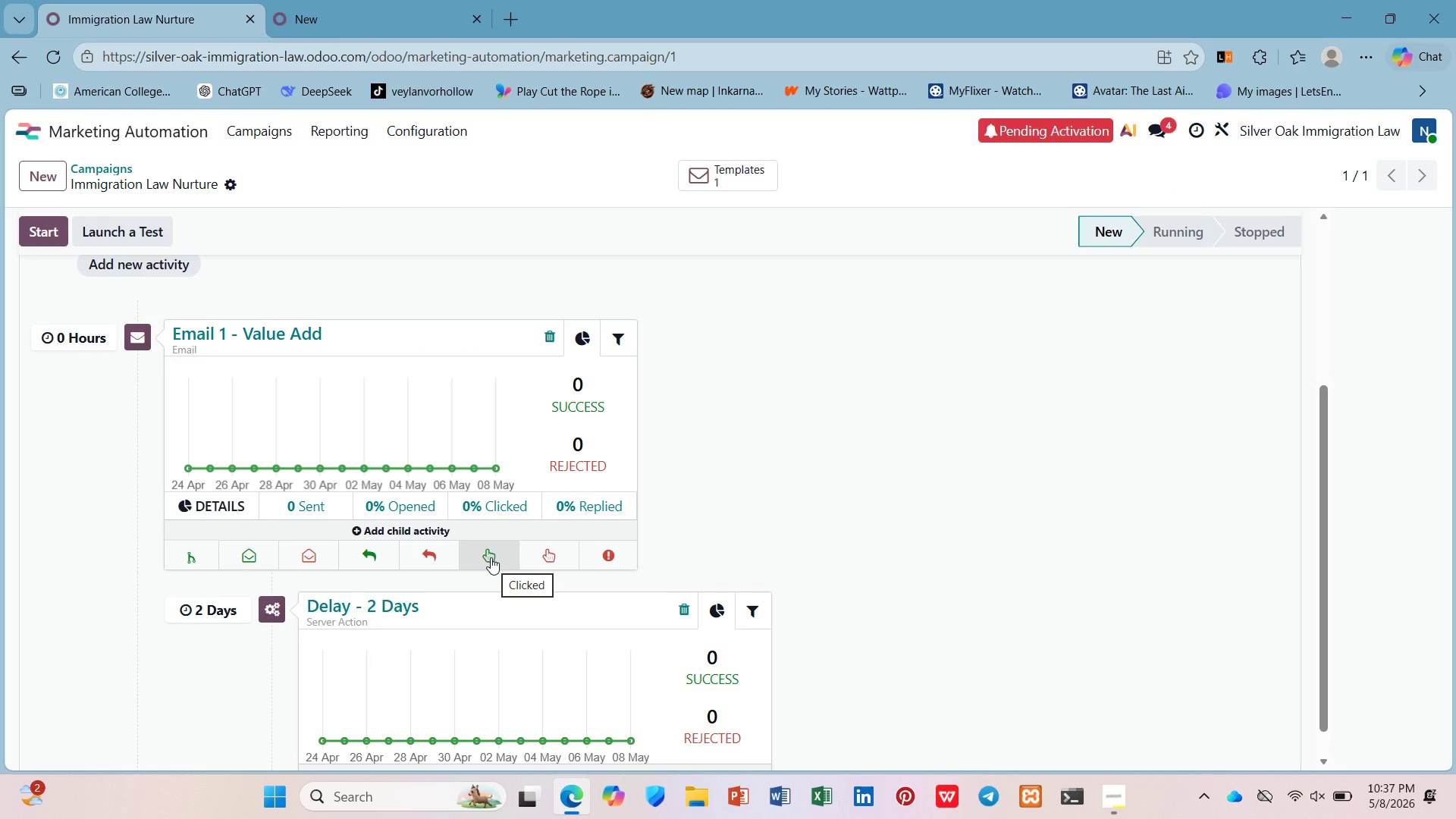 
wait(8.67)
 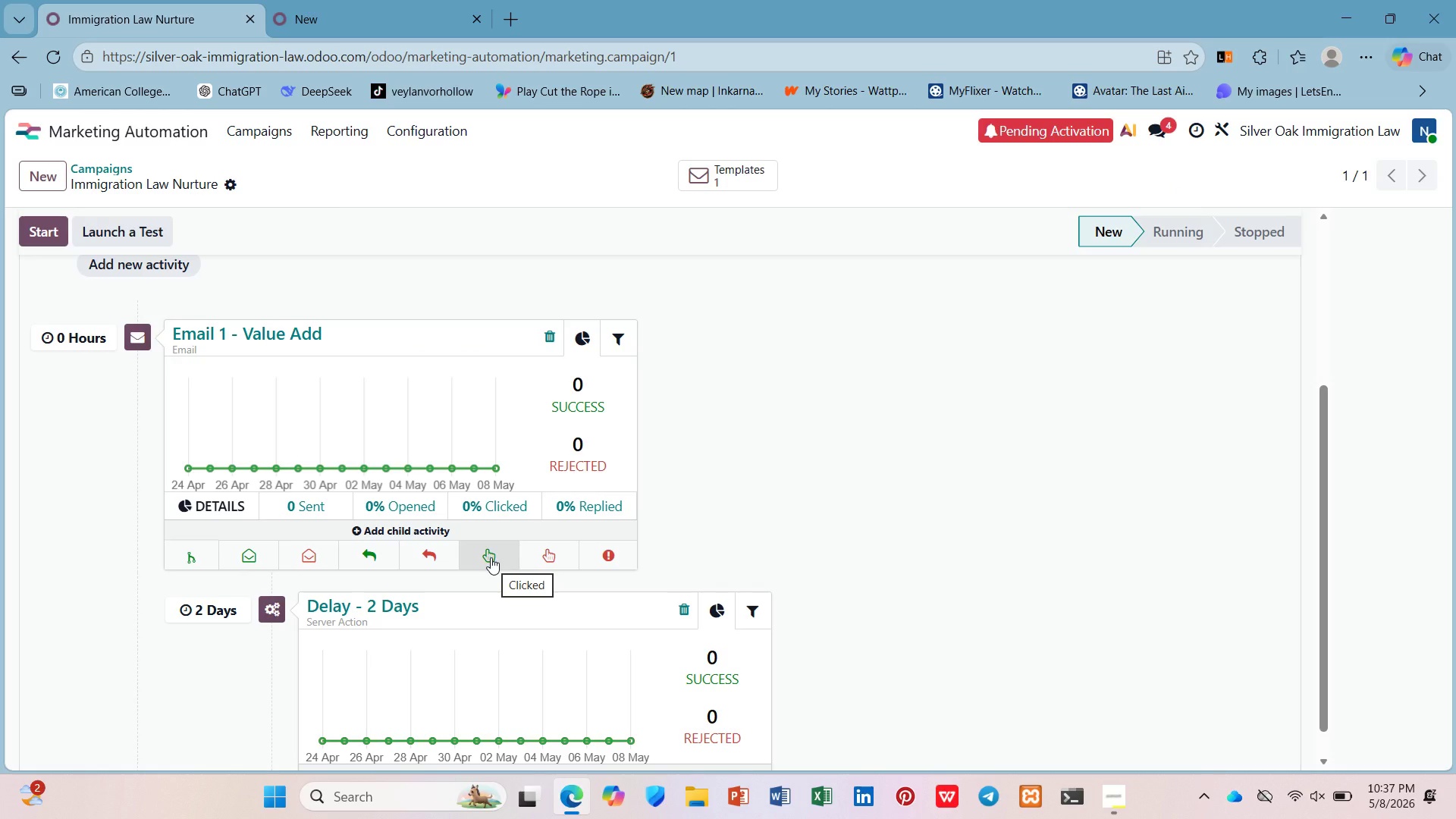 
left_click([127, 262])
 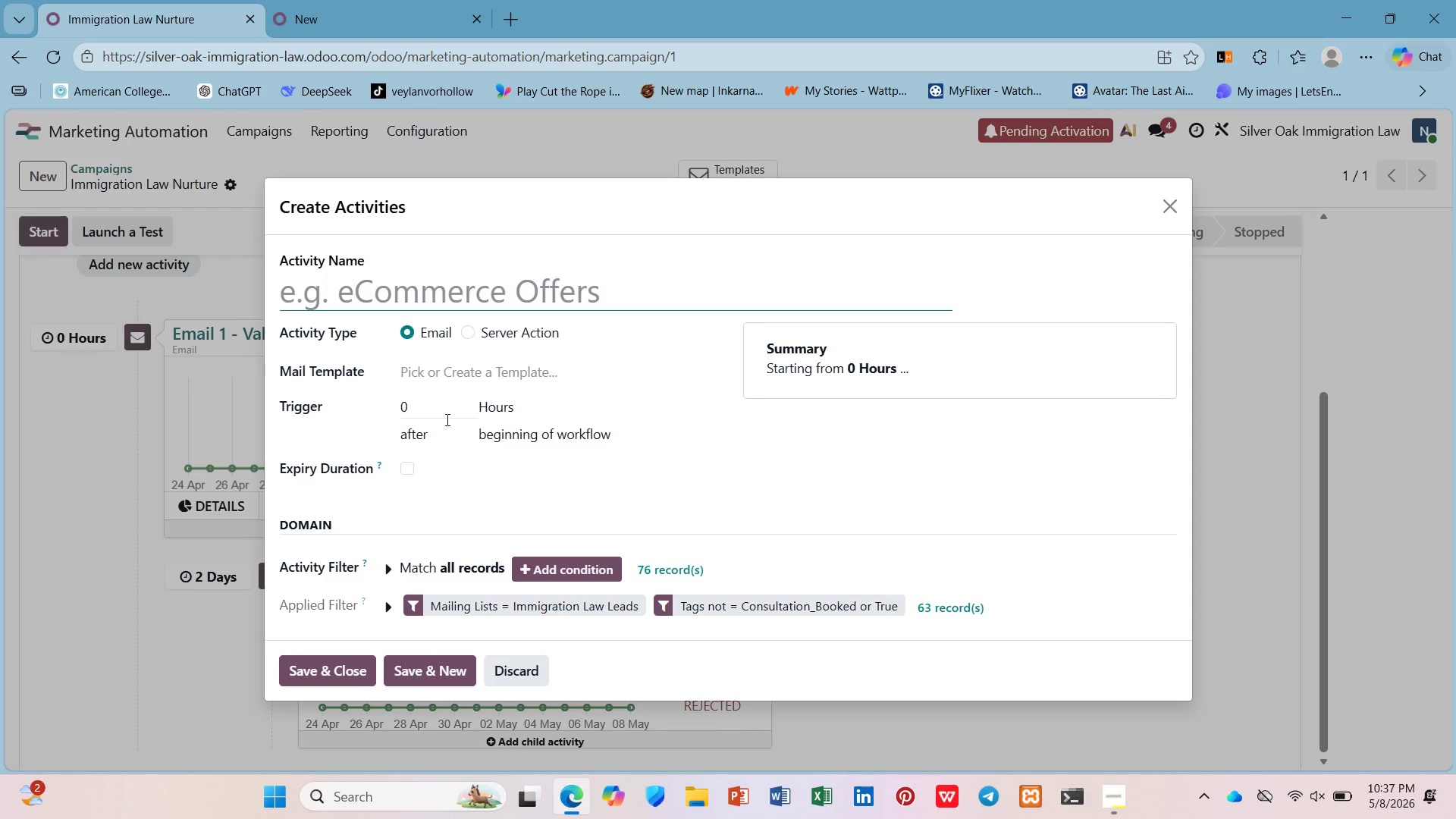 
wait(7.17)
 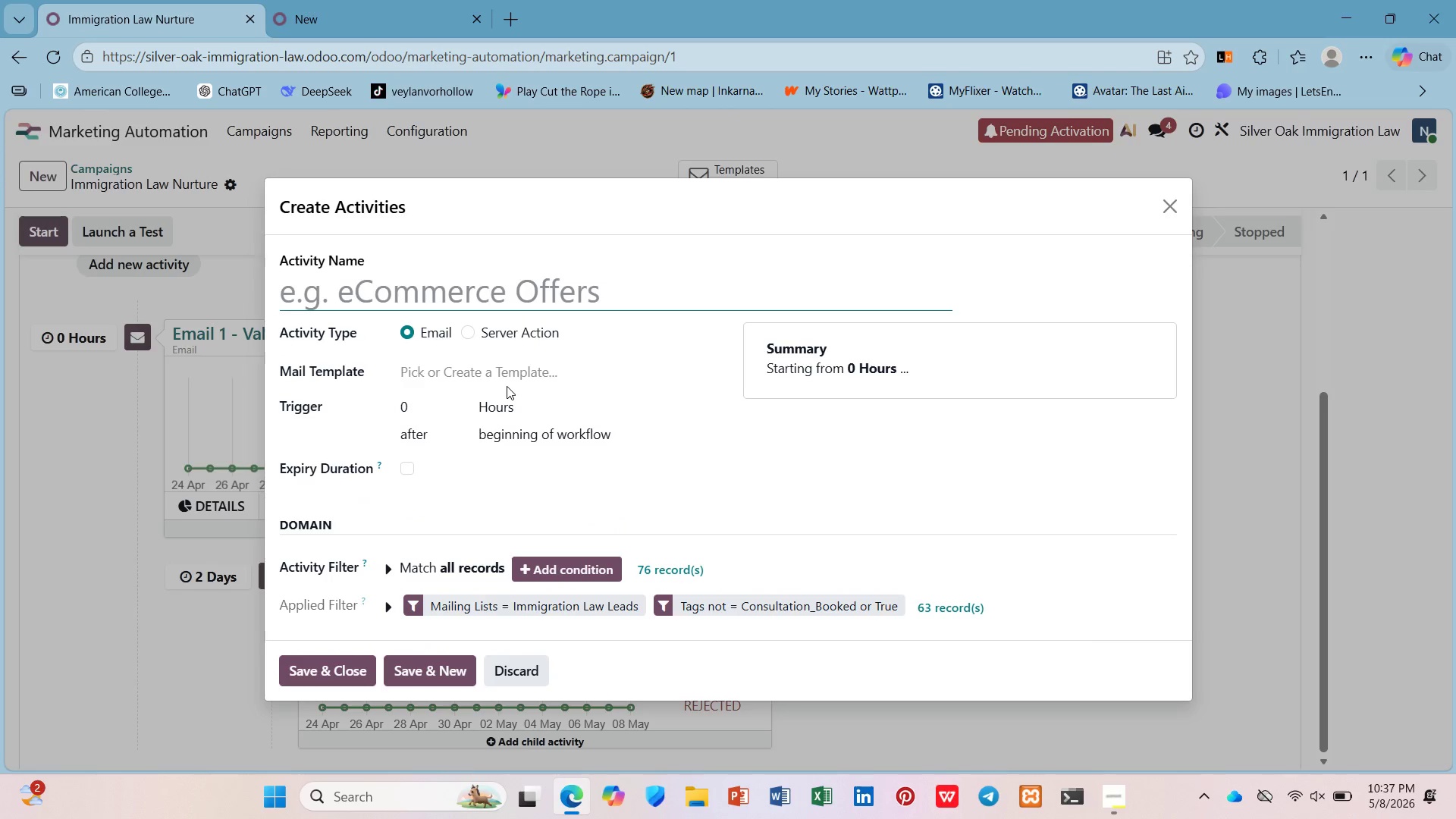 
left_click([554, 442])
 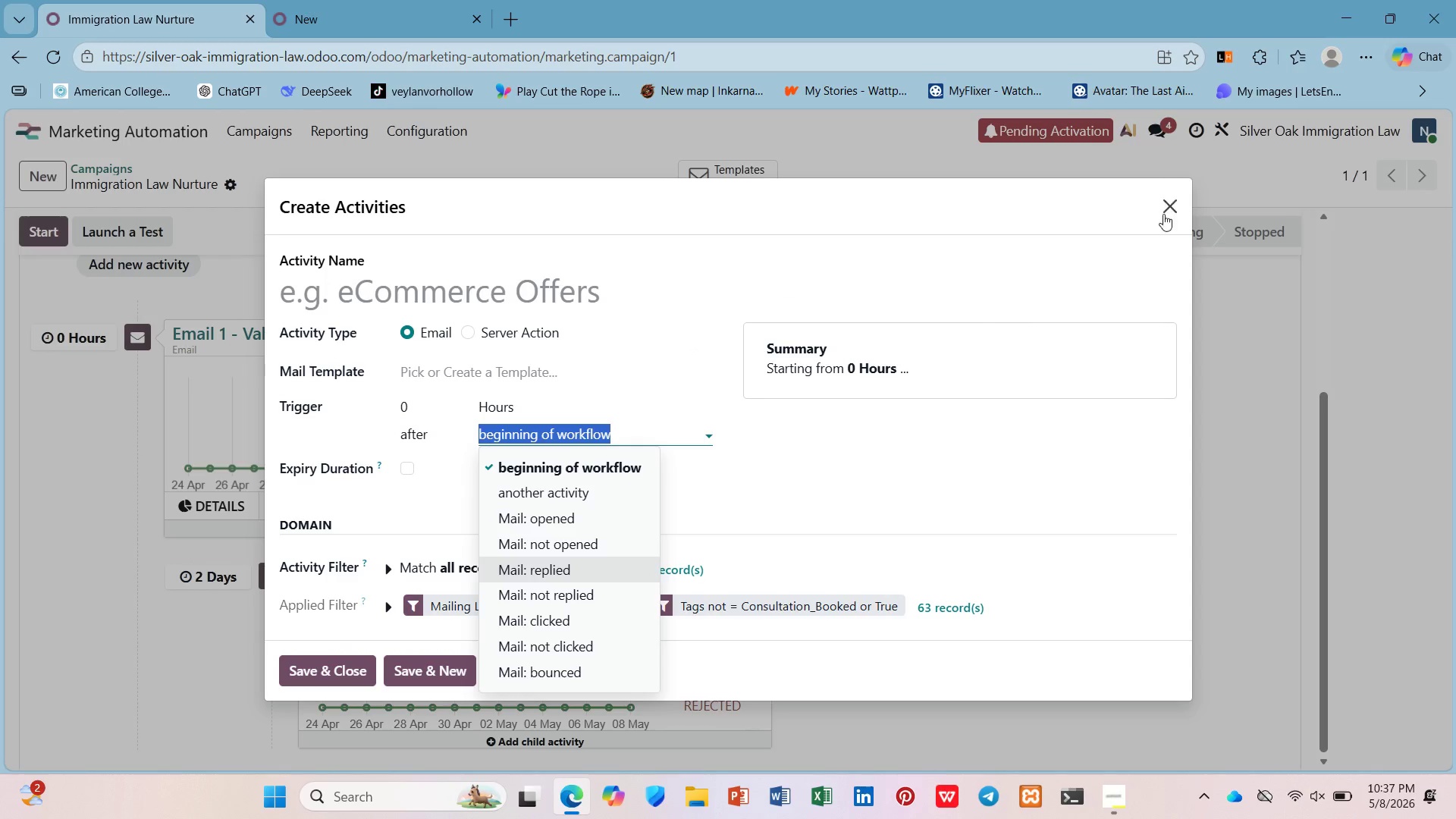 
left_click([1162, 199])
 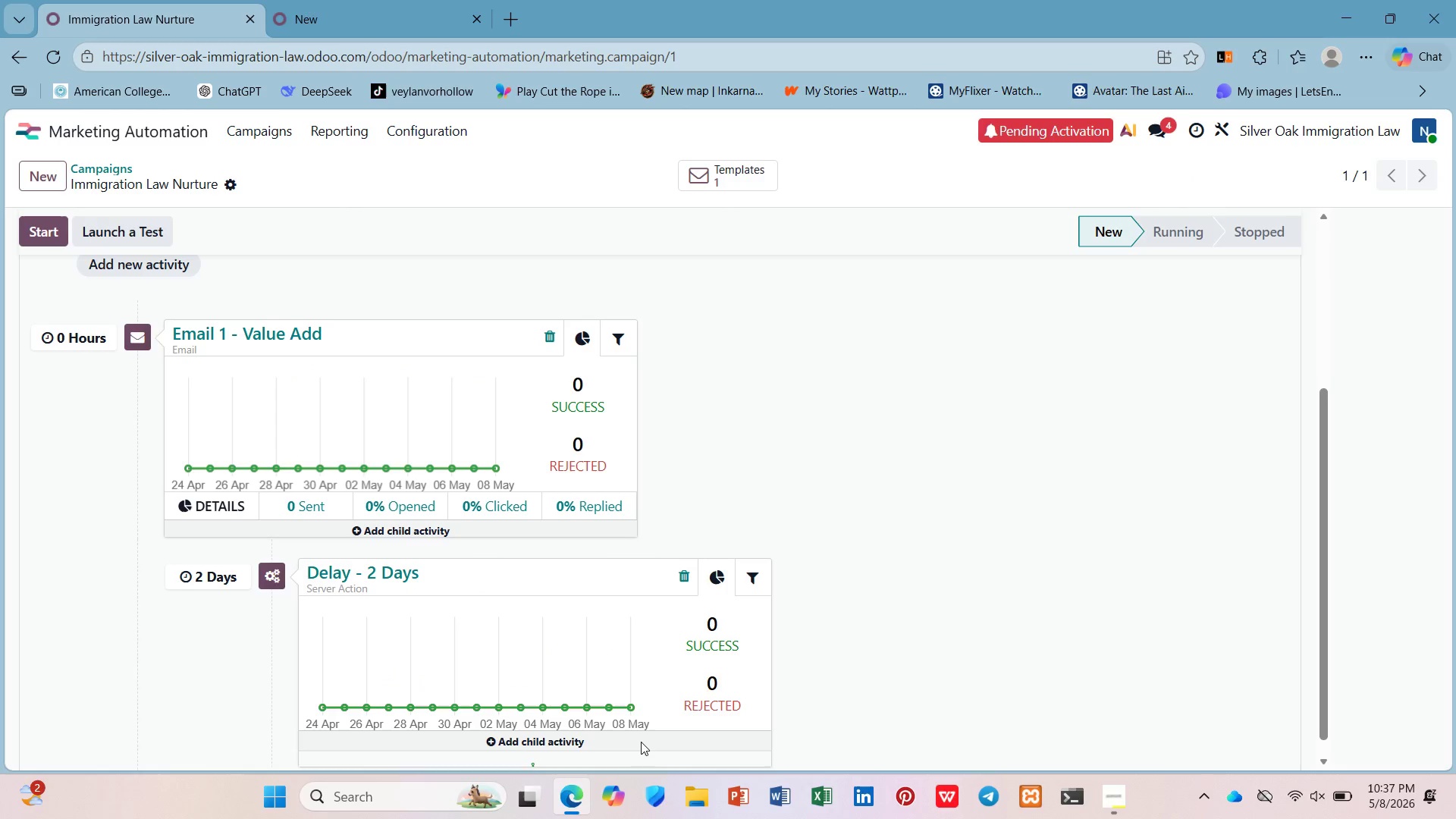 
scroll: coordinate [624, 739], scroll_direction: down, amount: 2.0
 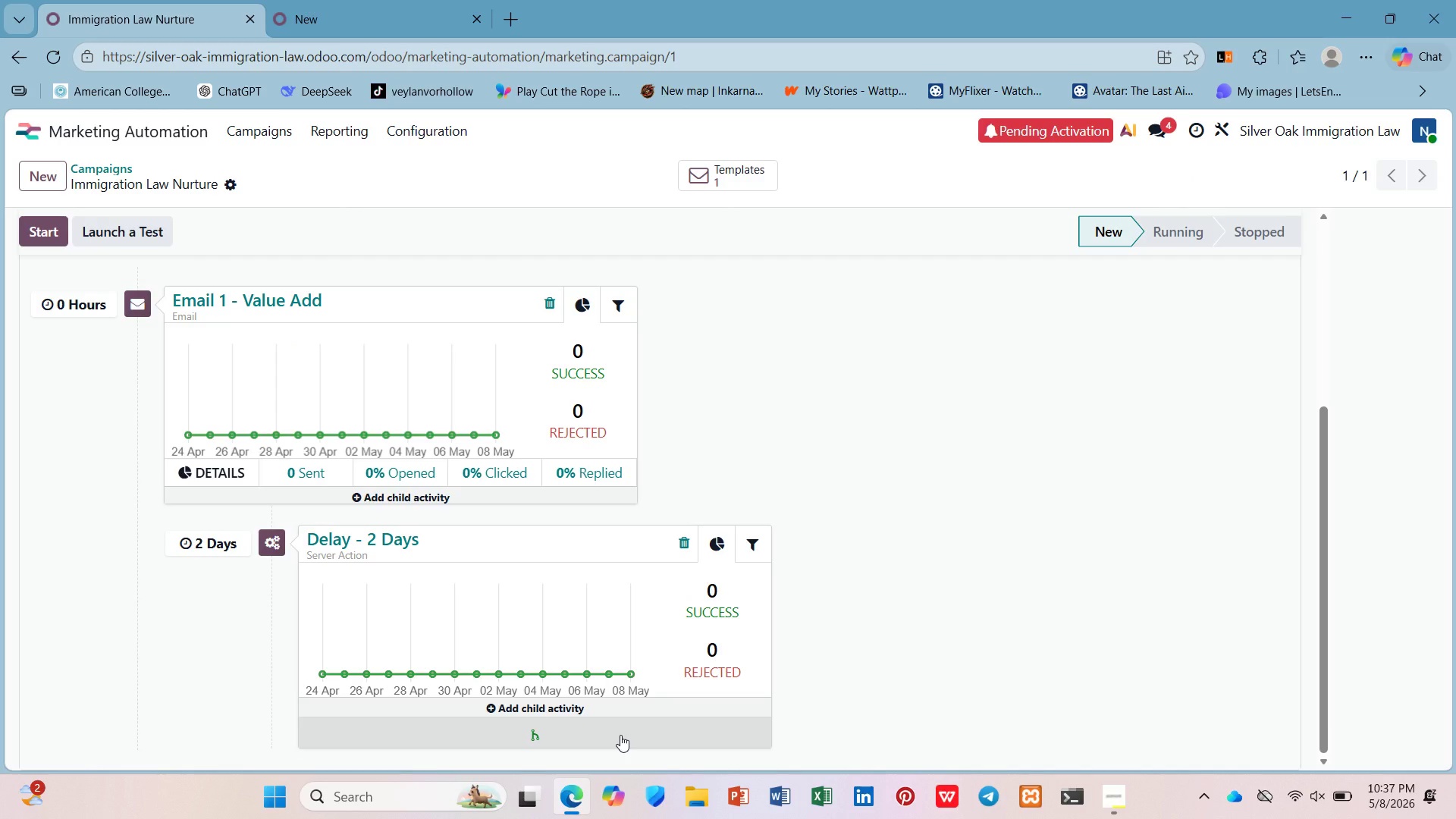 
left_click([620, 735])
 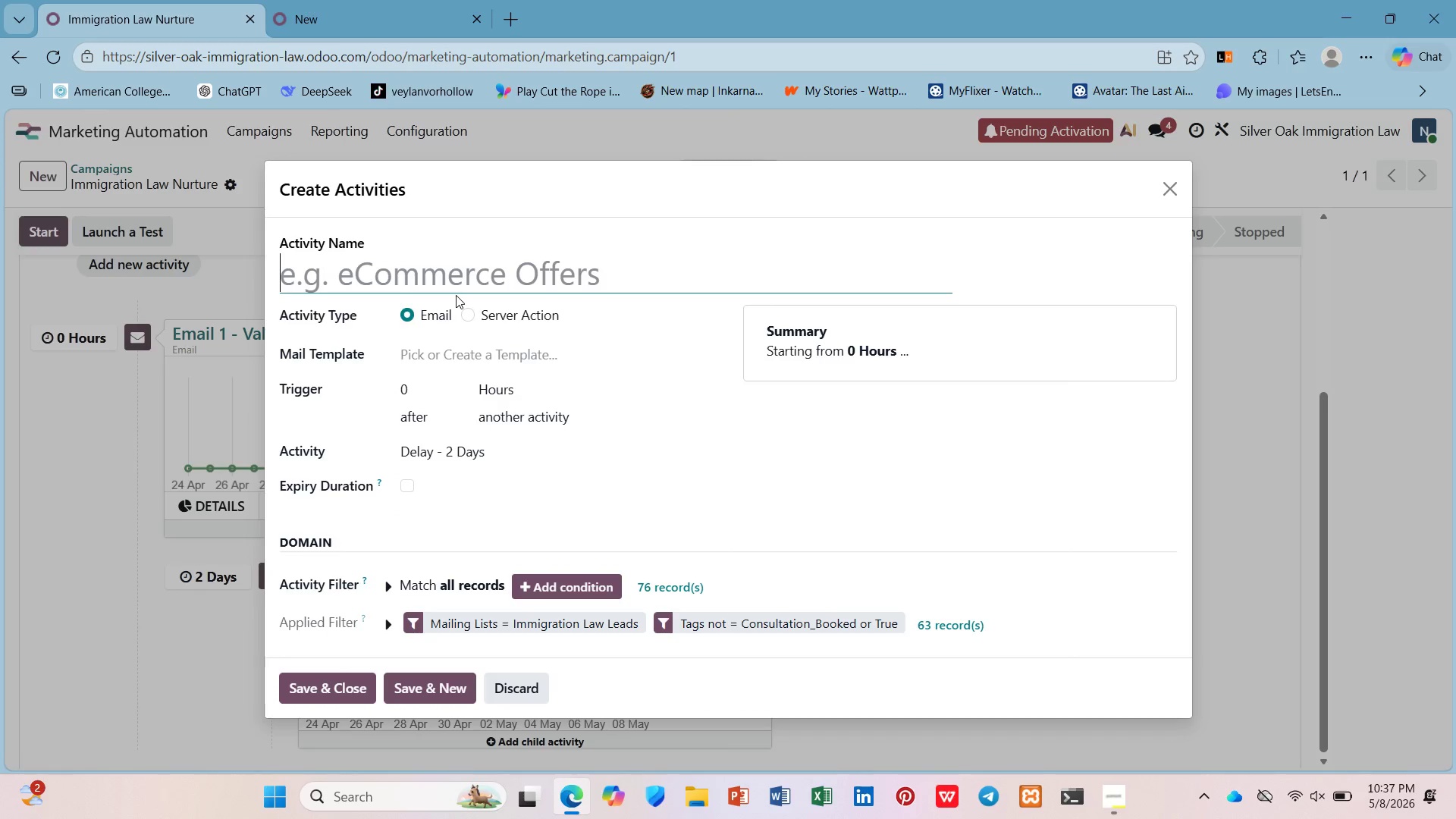 
type(Check - Did Lea)
key(Backspace)
key(Backspace)
key(Backspace)
type(lead click?)
 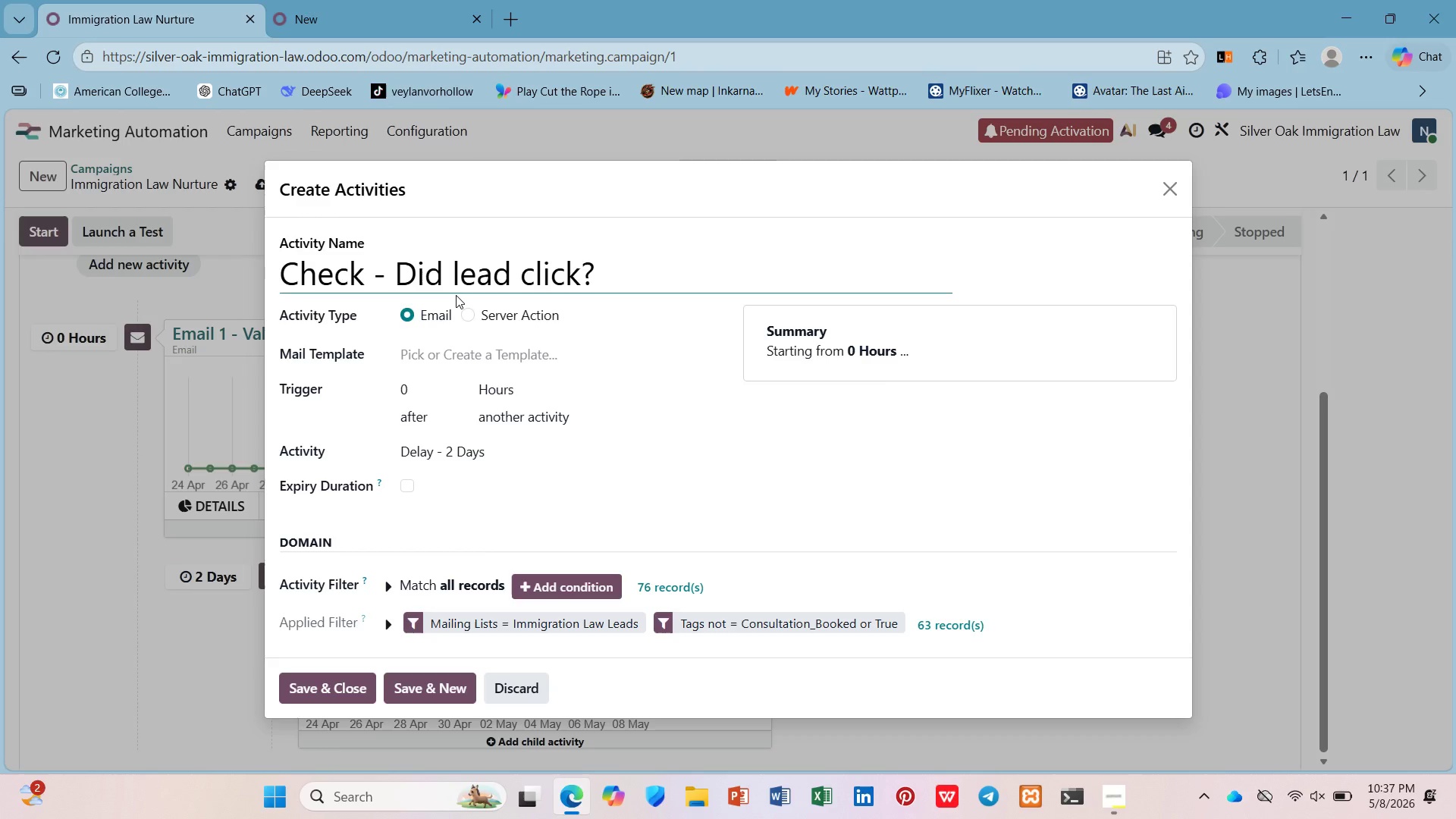 
wait(10.92)
 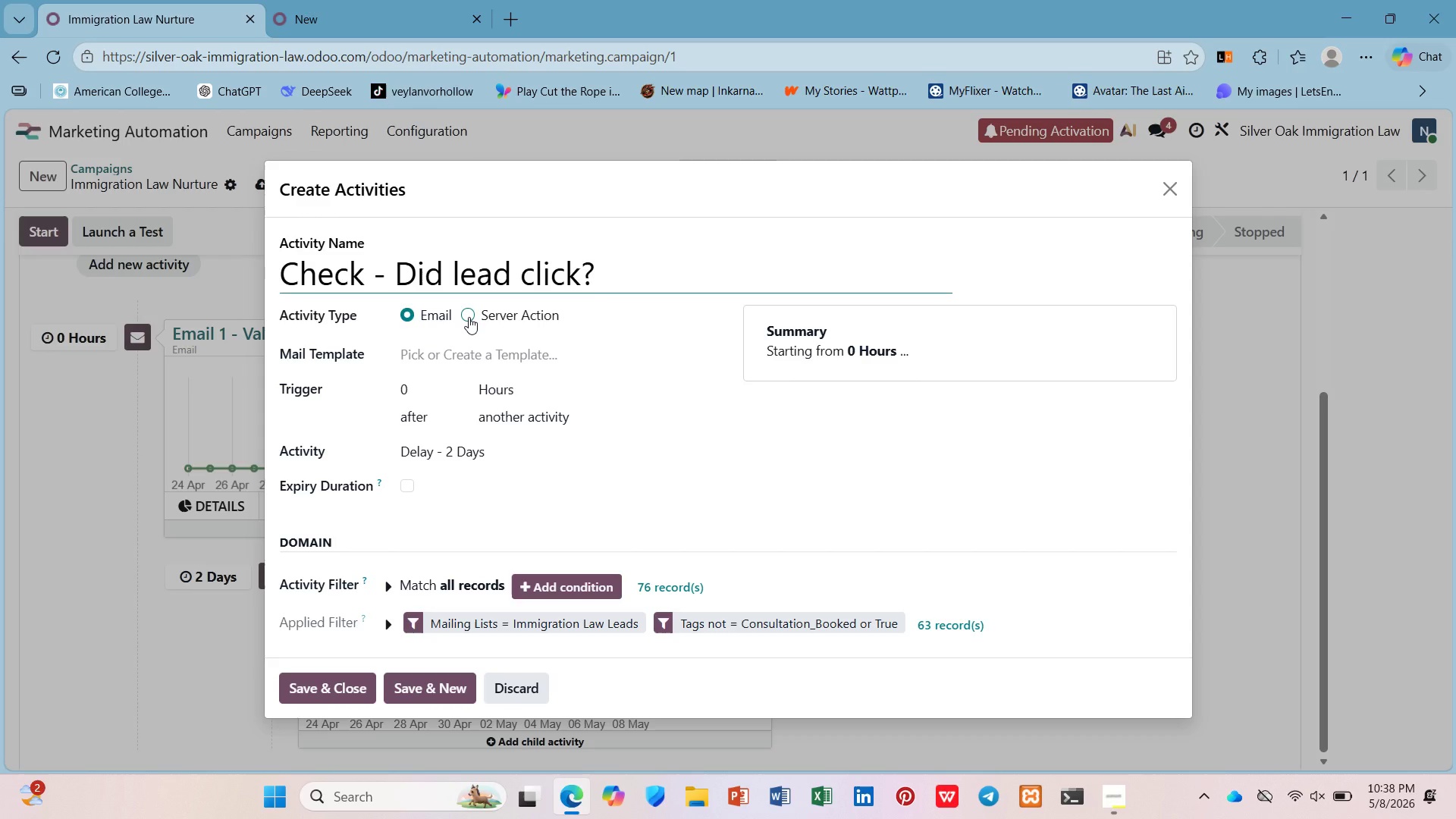 
left_click_drag(start_coordinate=[623, 284], to_coordinate=[279, 288])
 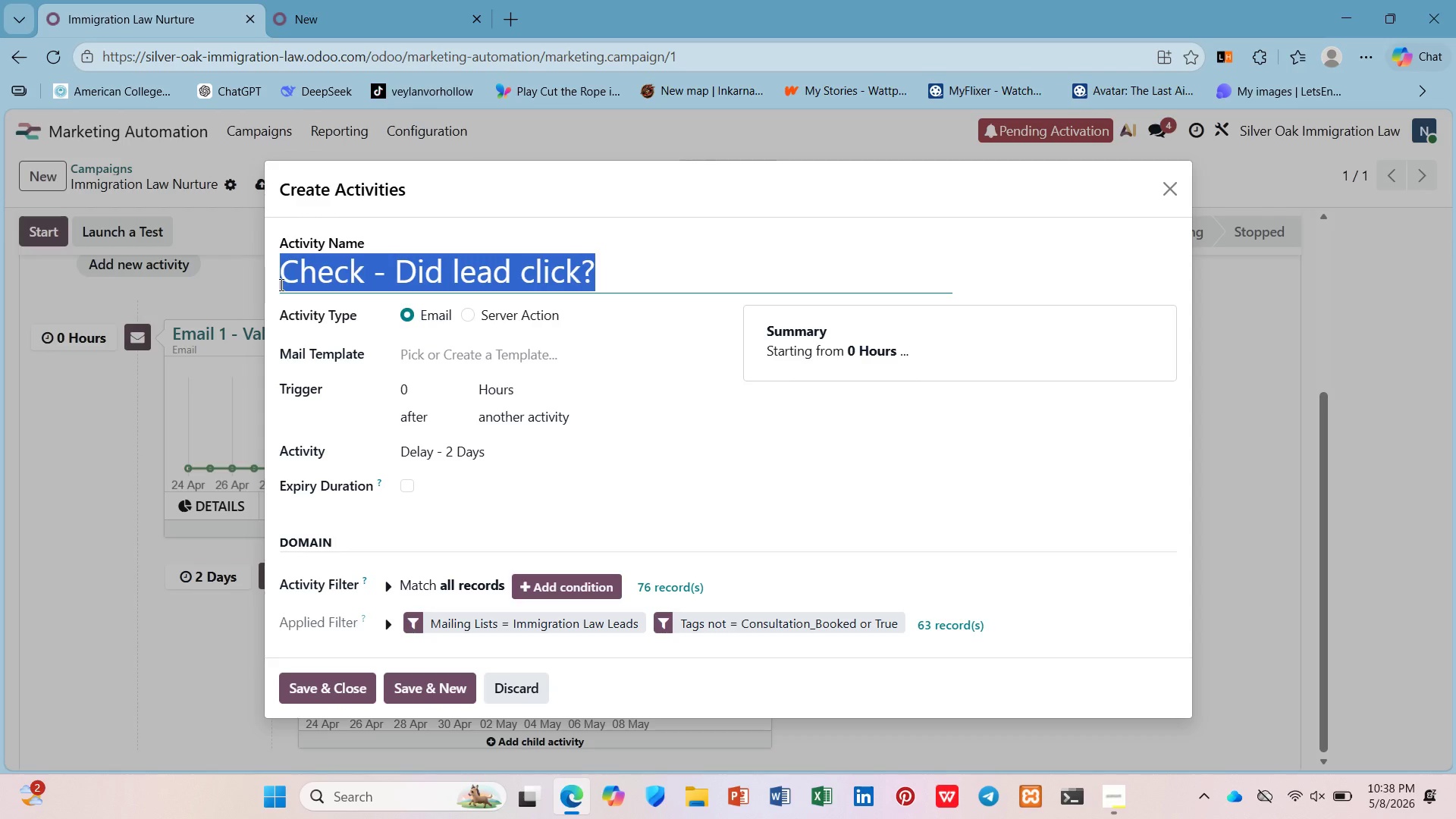 
type(Email 2-)
key(Backspace)
type( - Social Proof)
 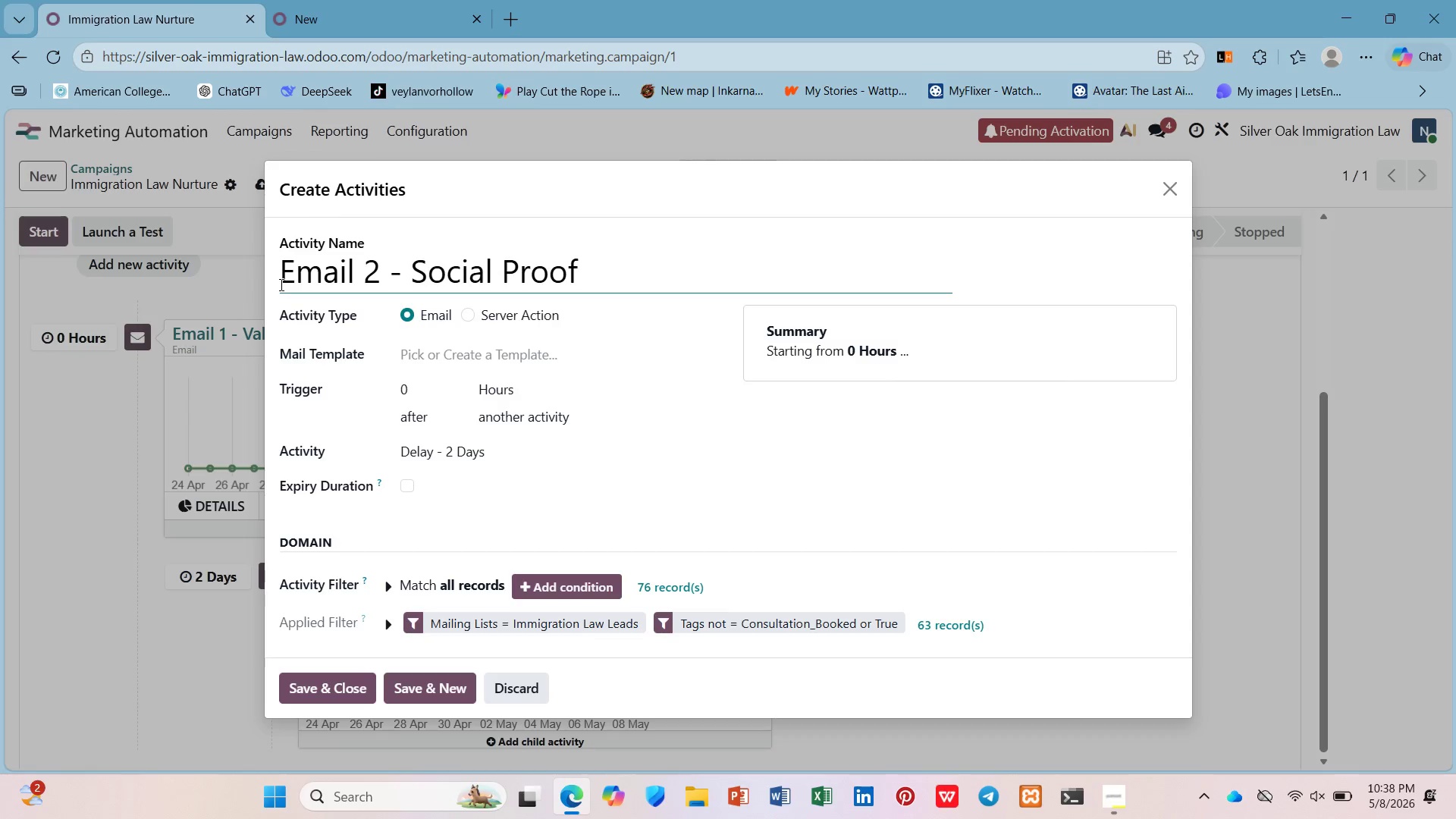 
left_click([458, 359])
 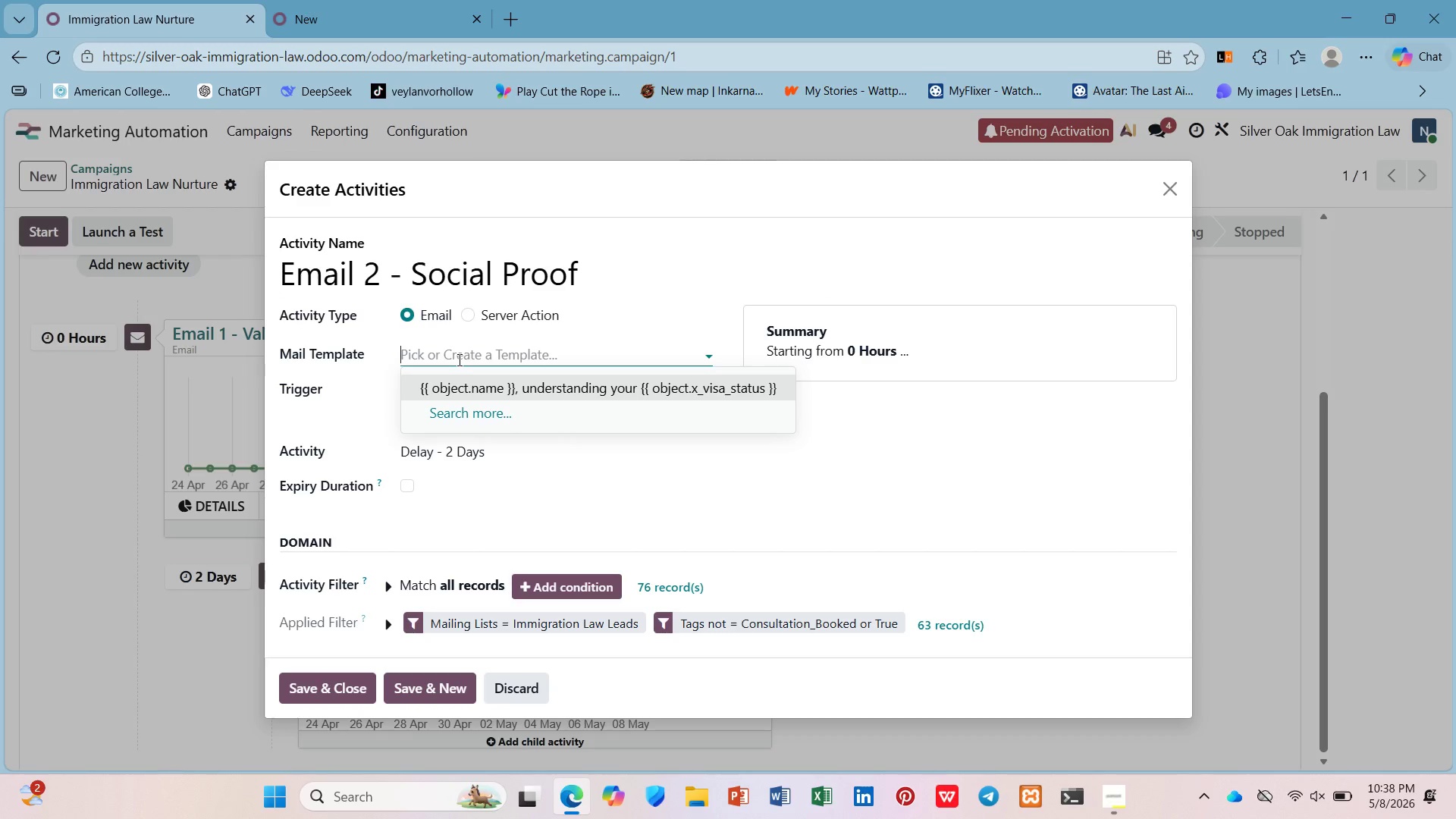 
left_click([458, 359])
 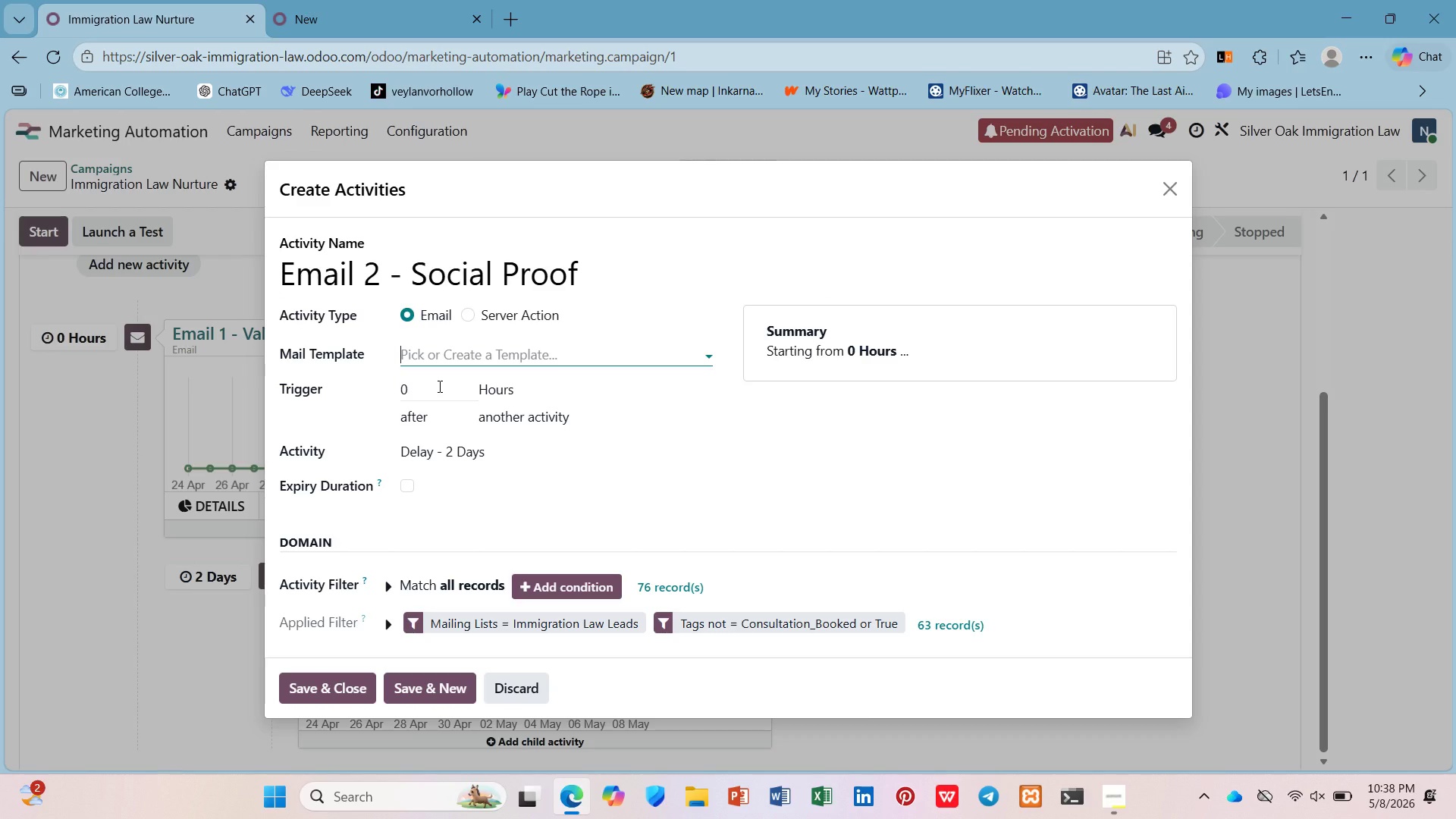 
wait(6.47)
 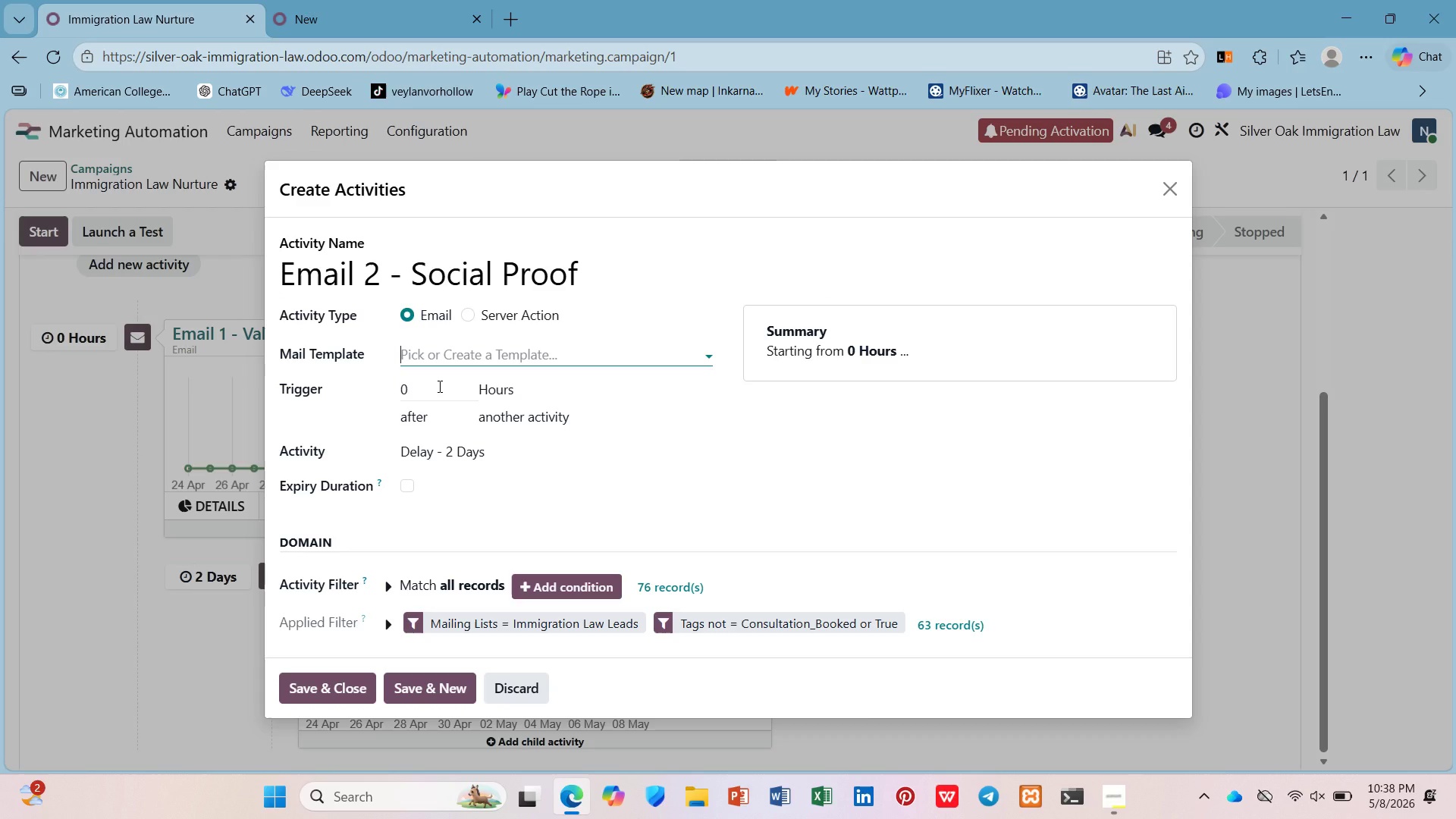 
left_click([536, 443])
 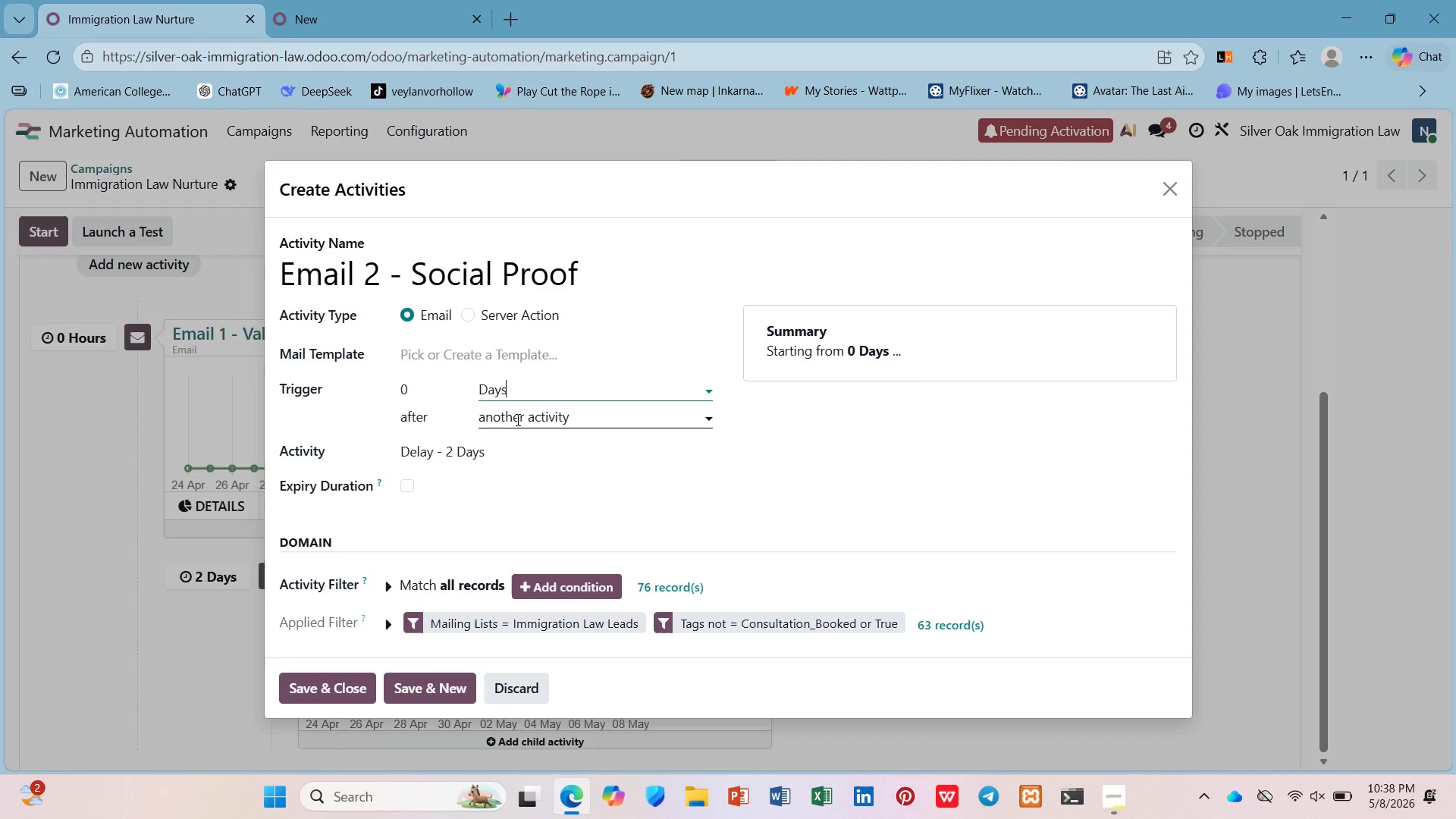 
wait(16.92)
 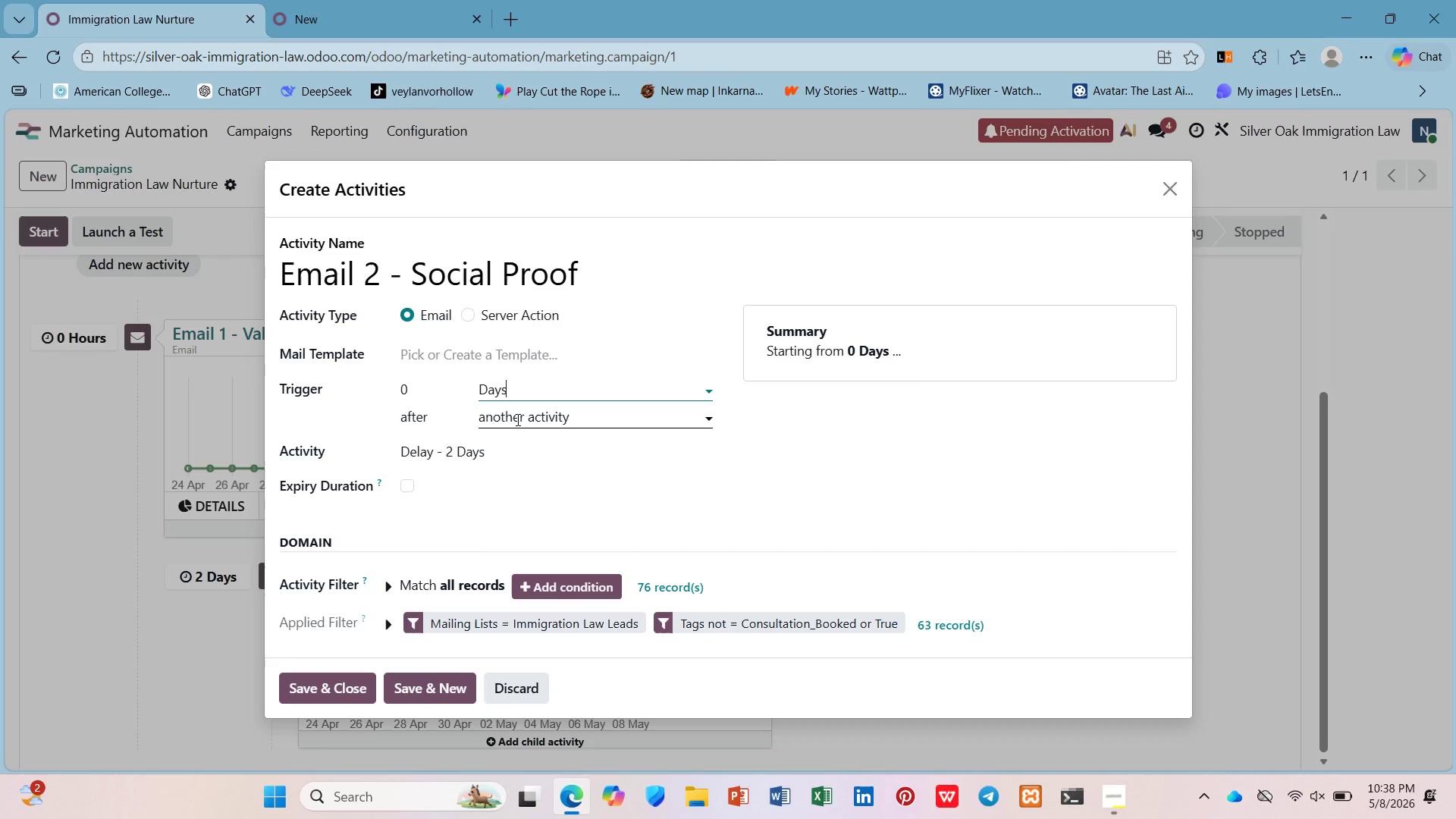 
left_click_drag(start_coordinate=[586, 278], to_coordinate=[255, 305])
 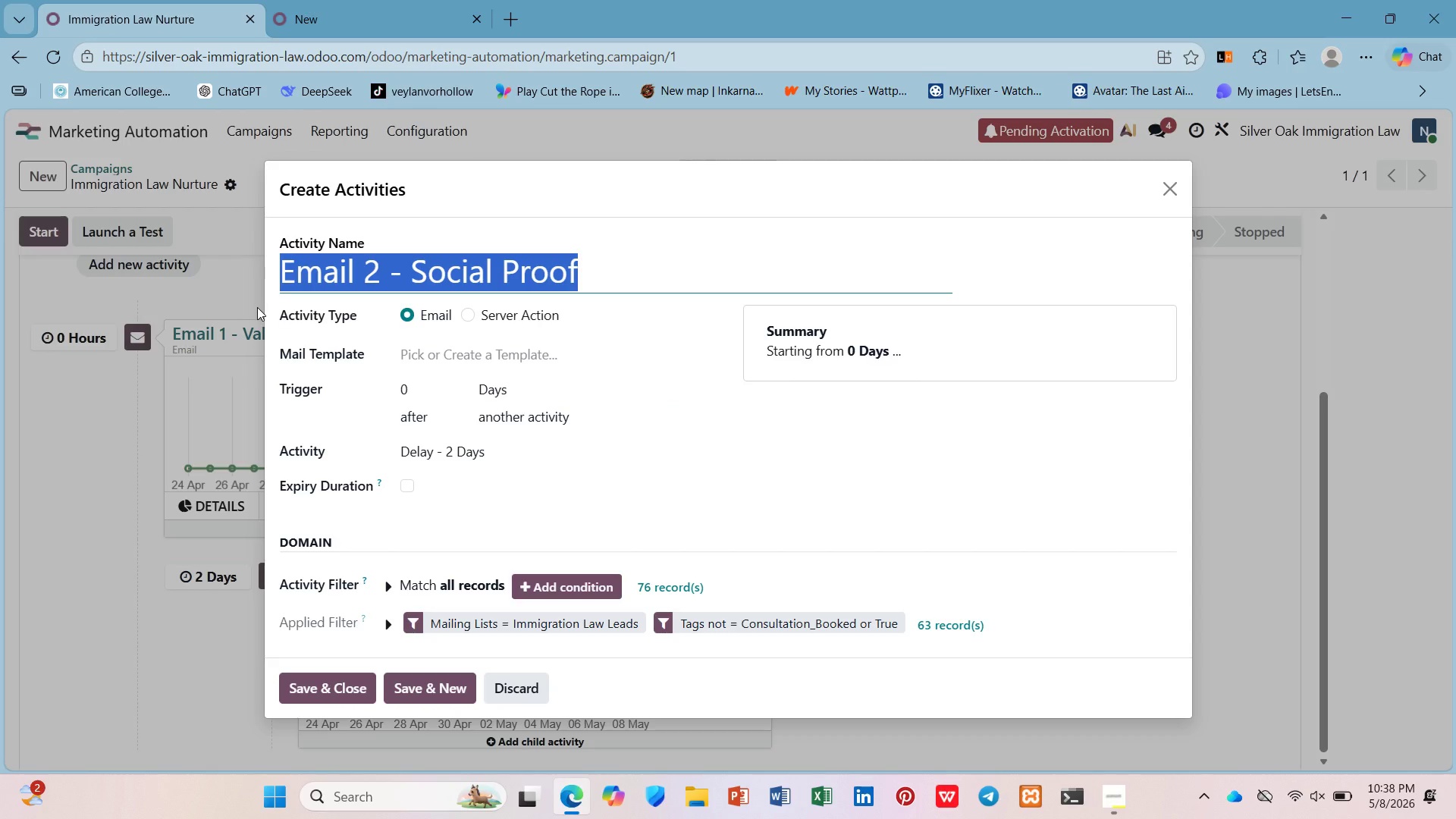 
type(Check - Did Le=)
key(Backspace)
key(Backspace)
key(Backspace)
type(lead click?)
 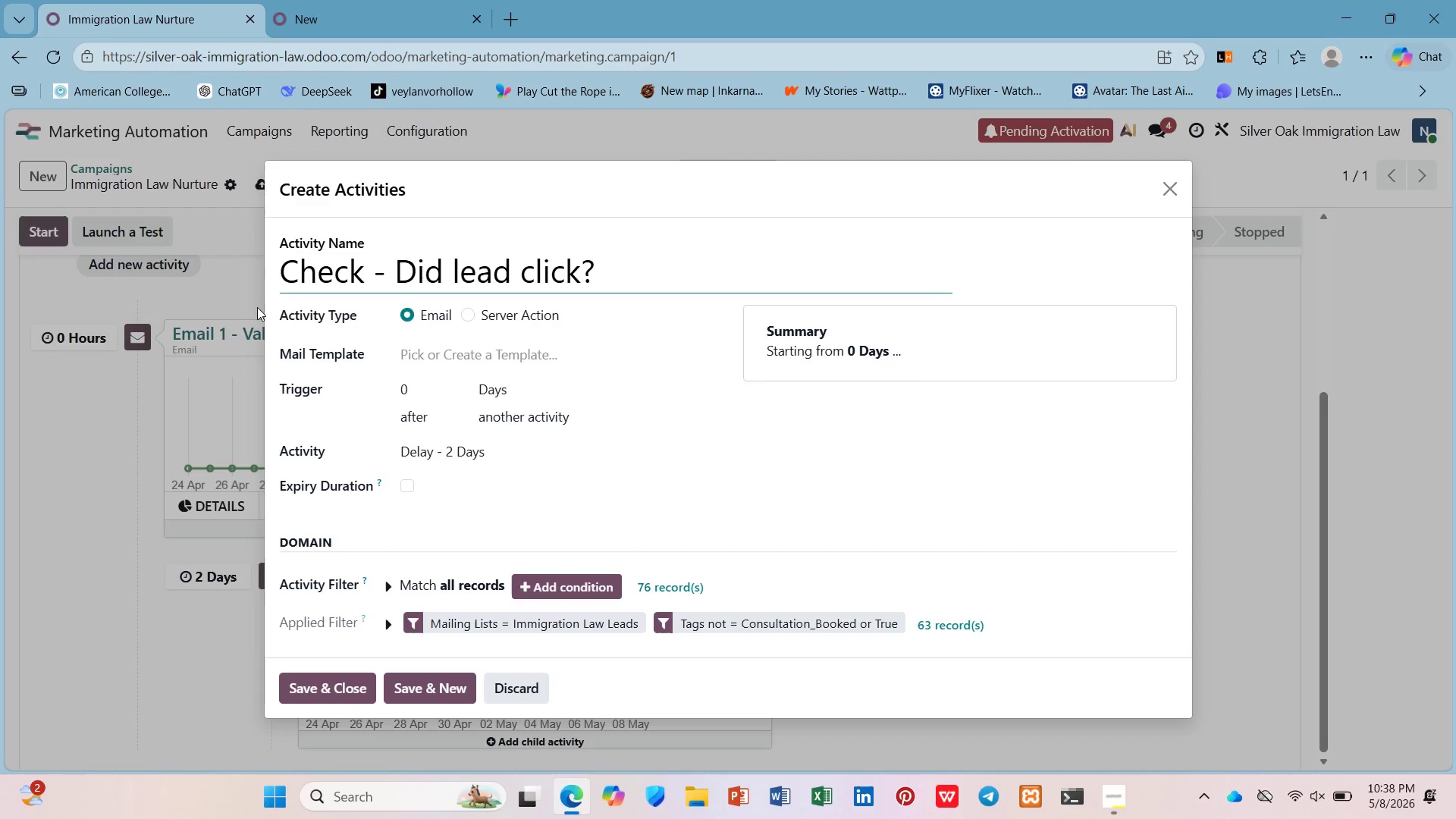 
left_click([468, 315])
 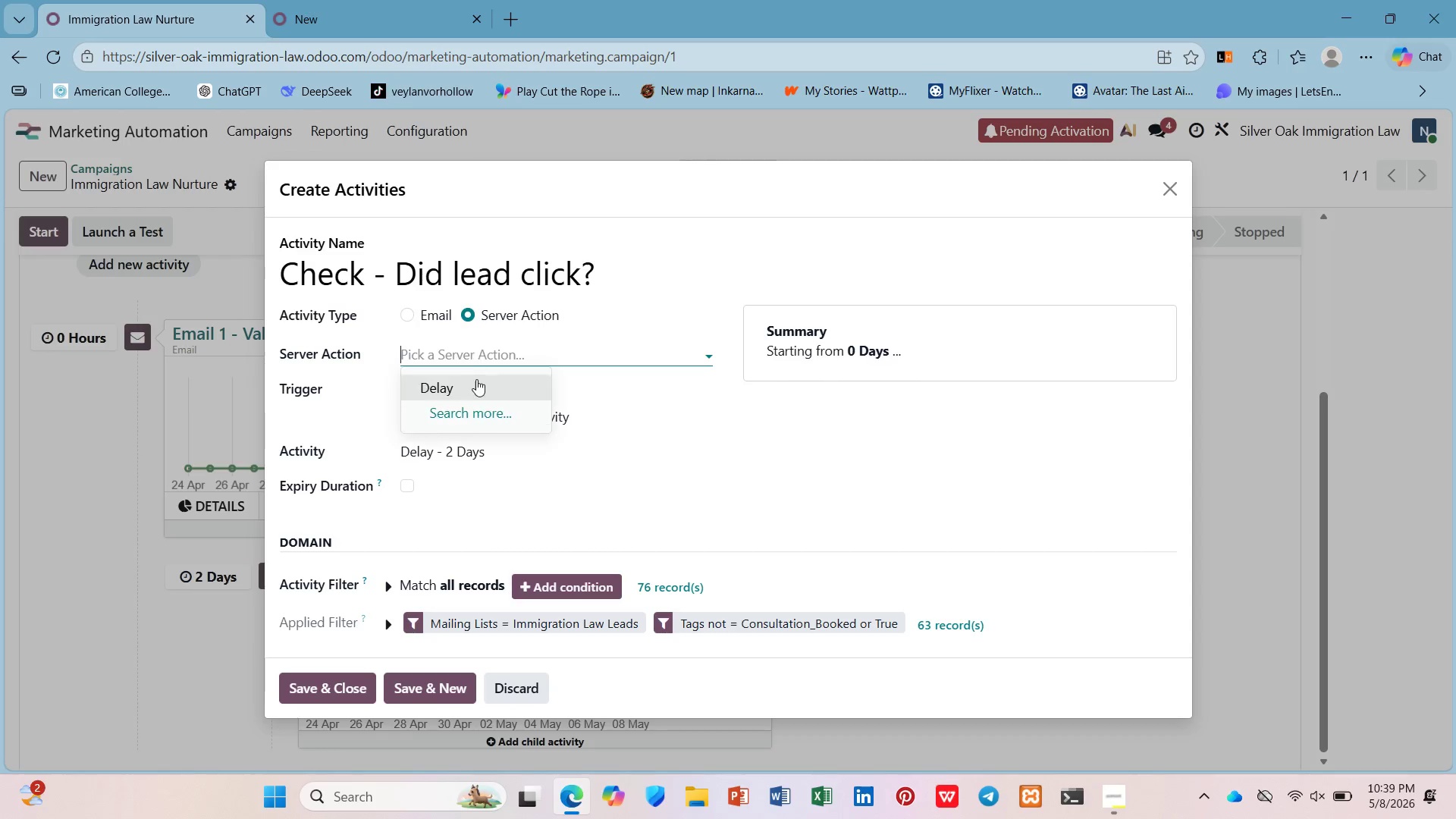 
left_click([477, 397])
 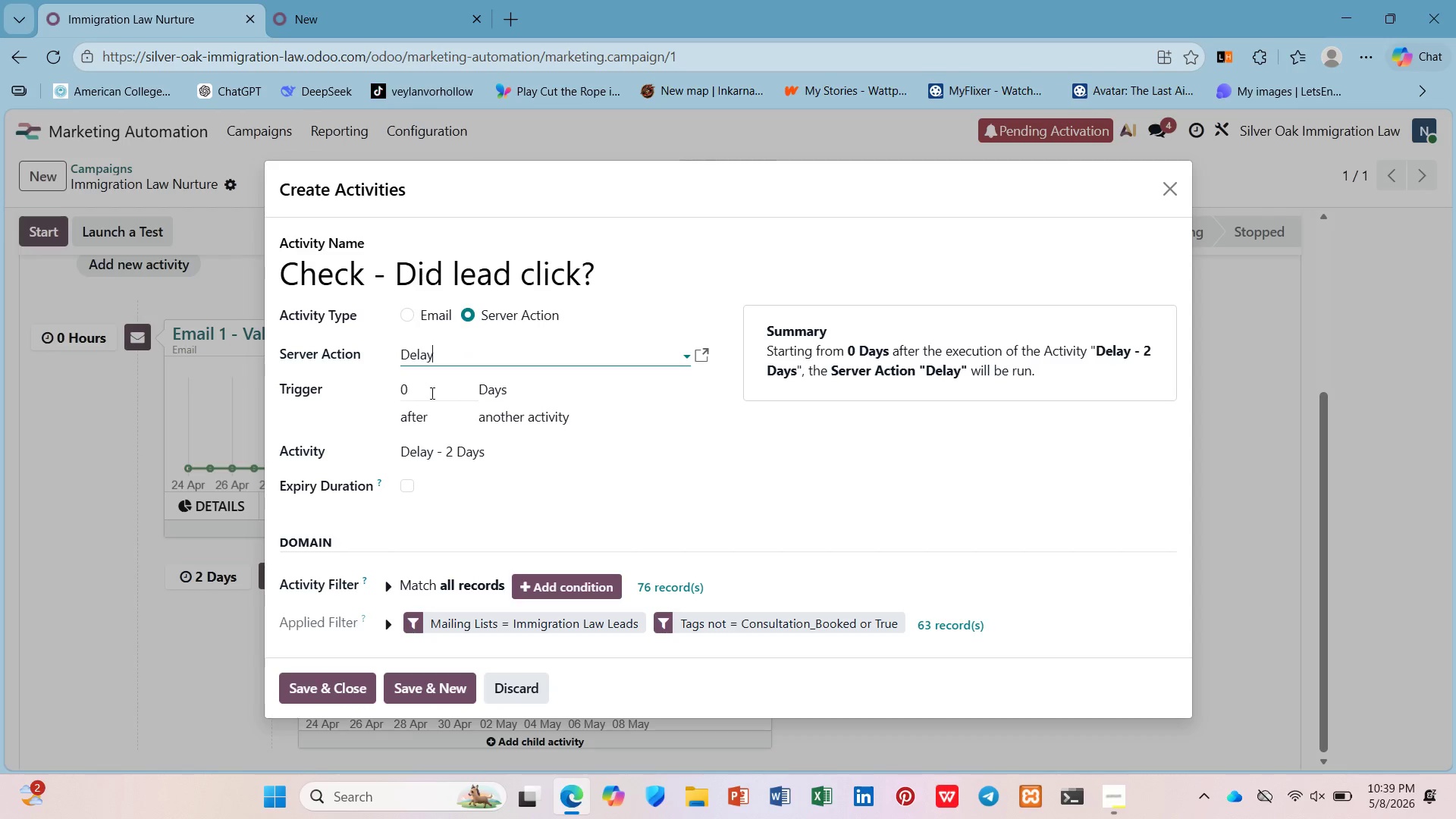 
left_click([428, 391])
 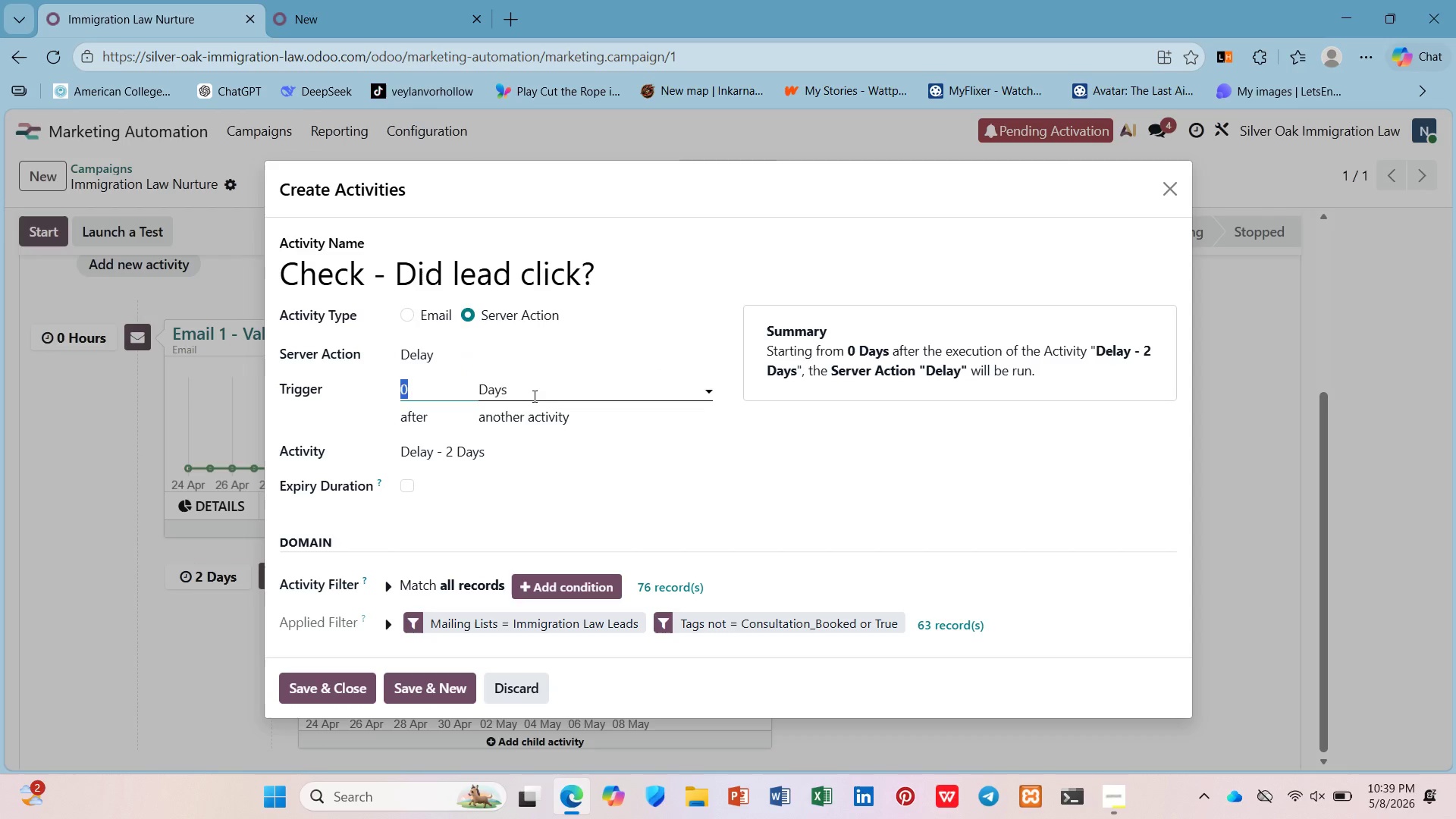 
left_click([533, 396])
 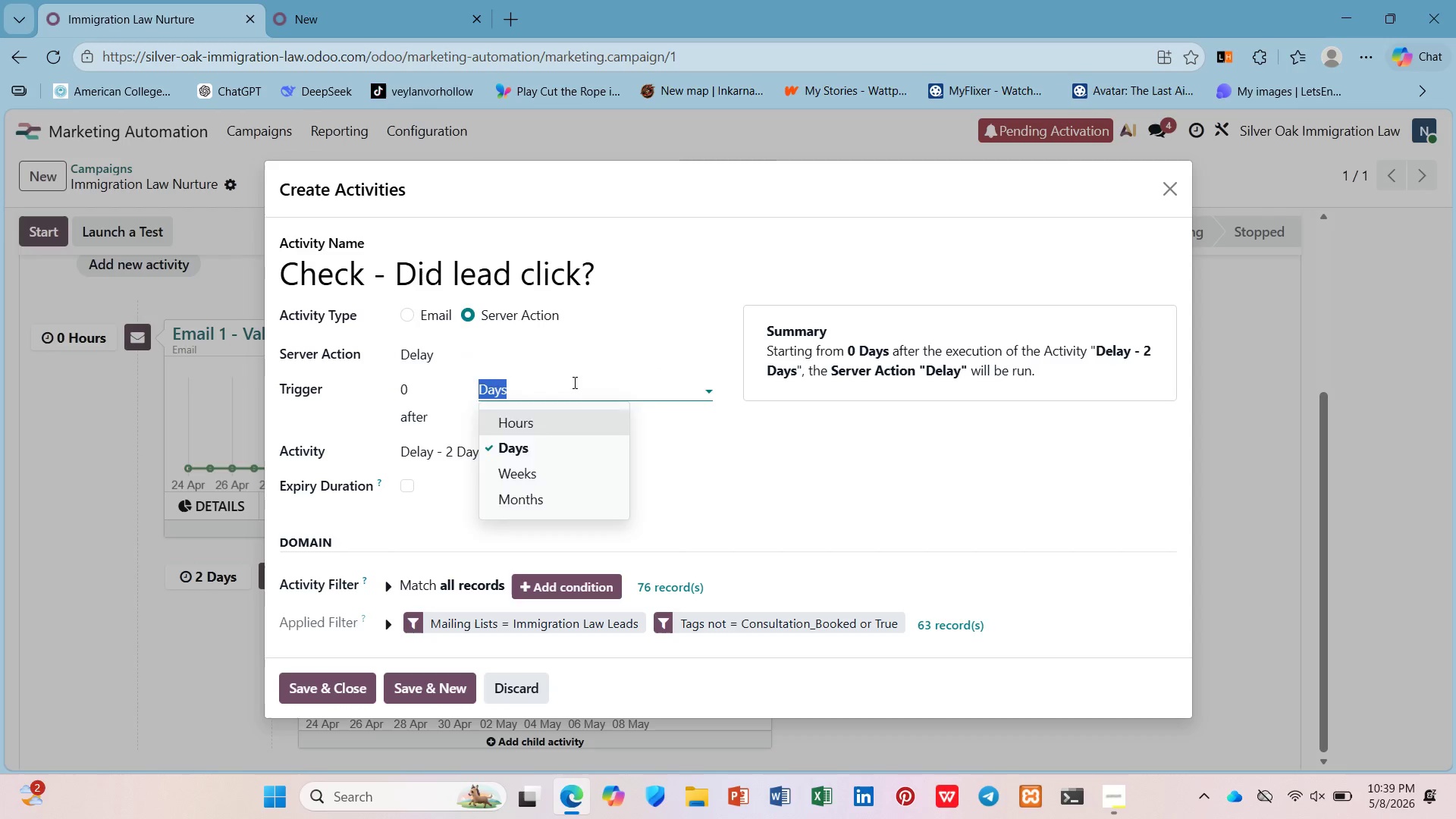 
wait(7.53)
 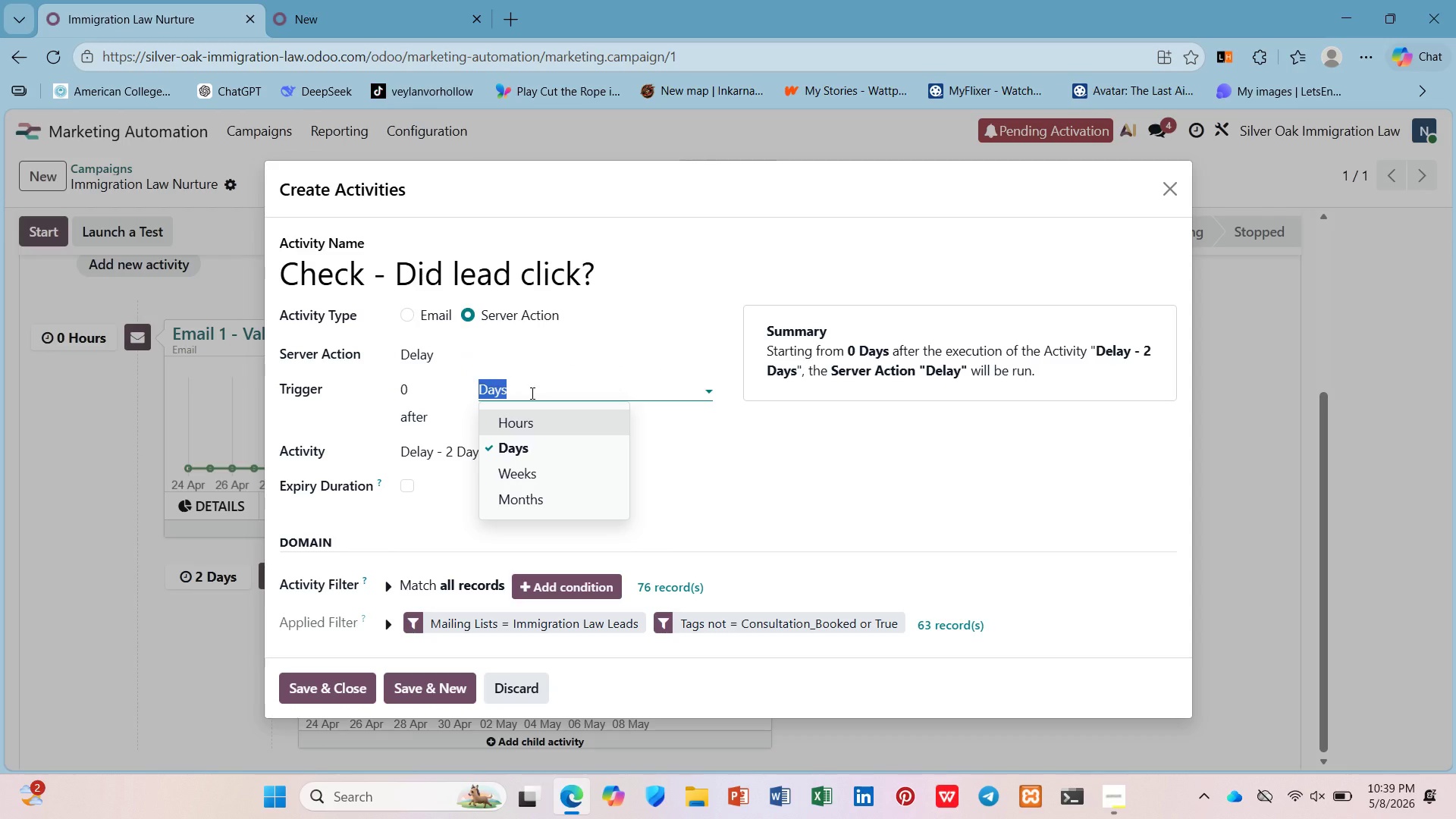 
left_click([535, 424])
 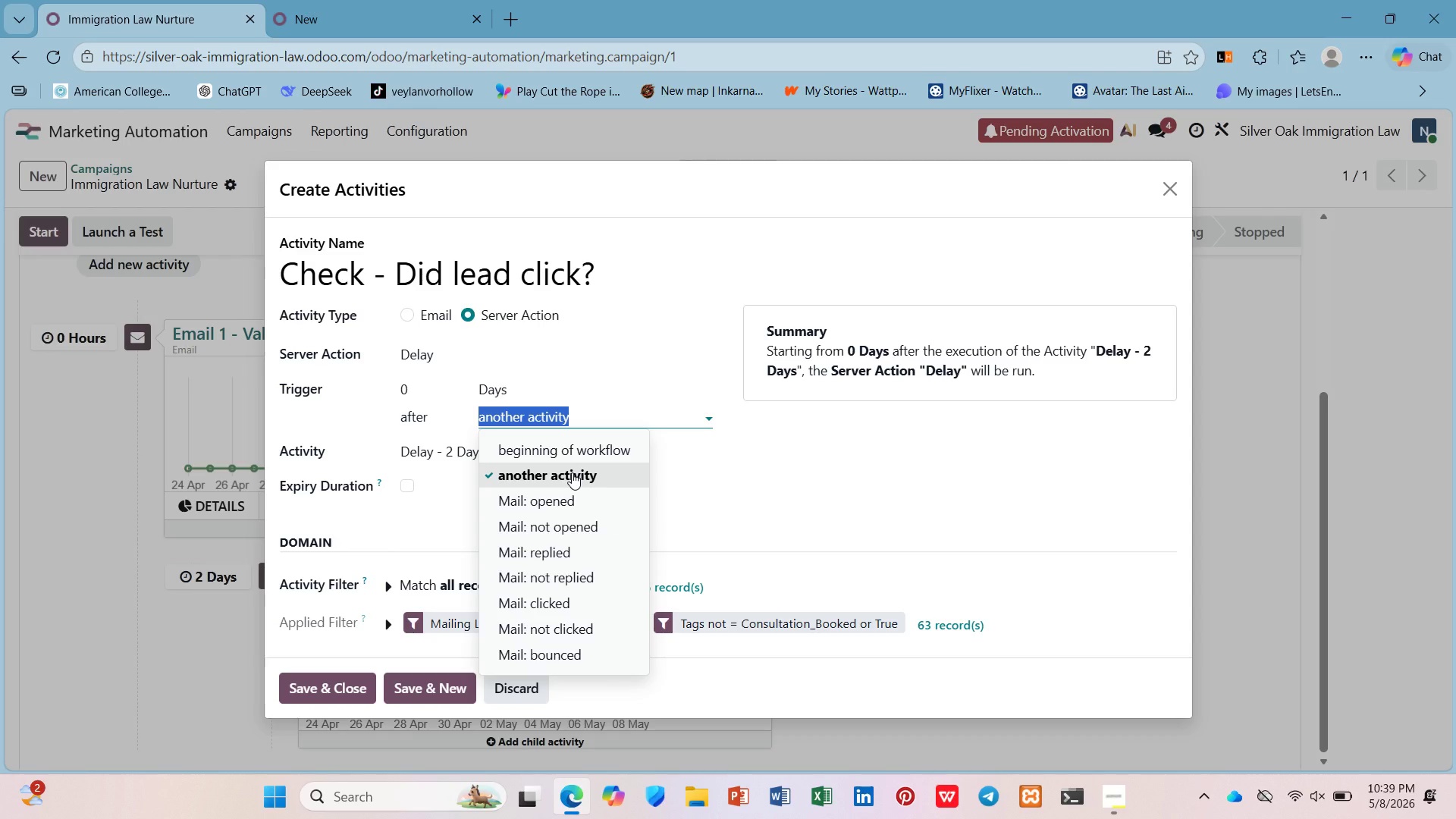 
wait(14.41)
 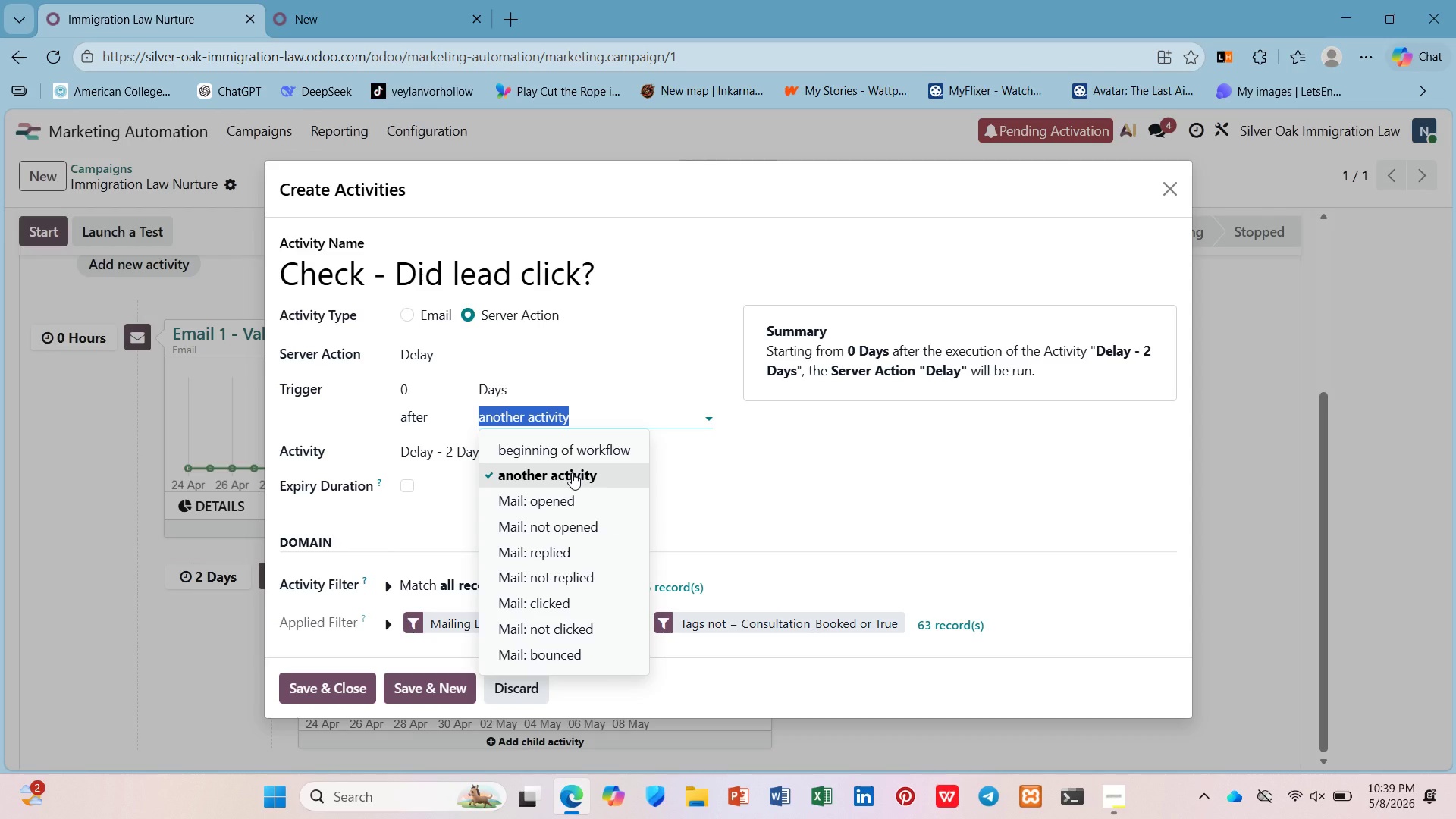 
left_click([1110, 805])